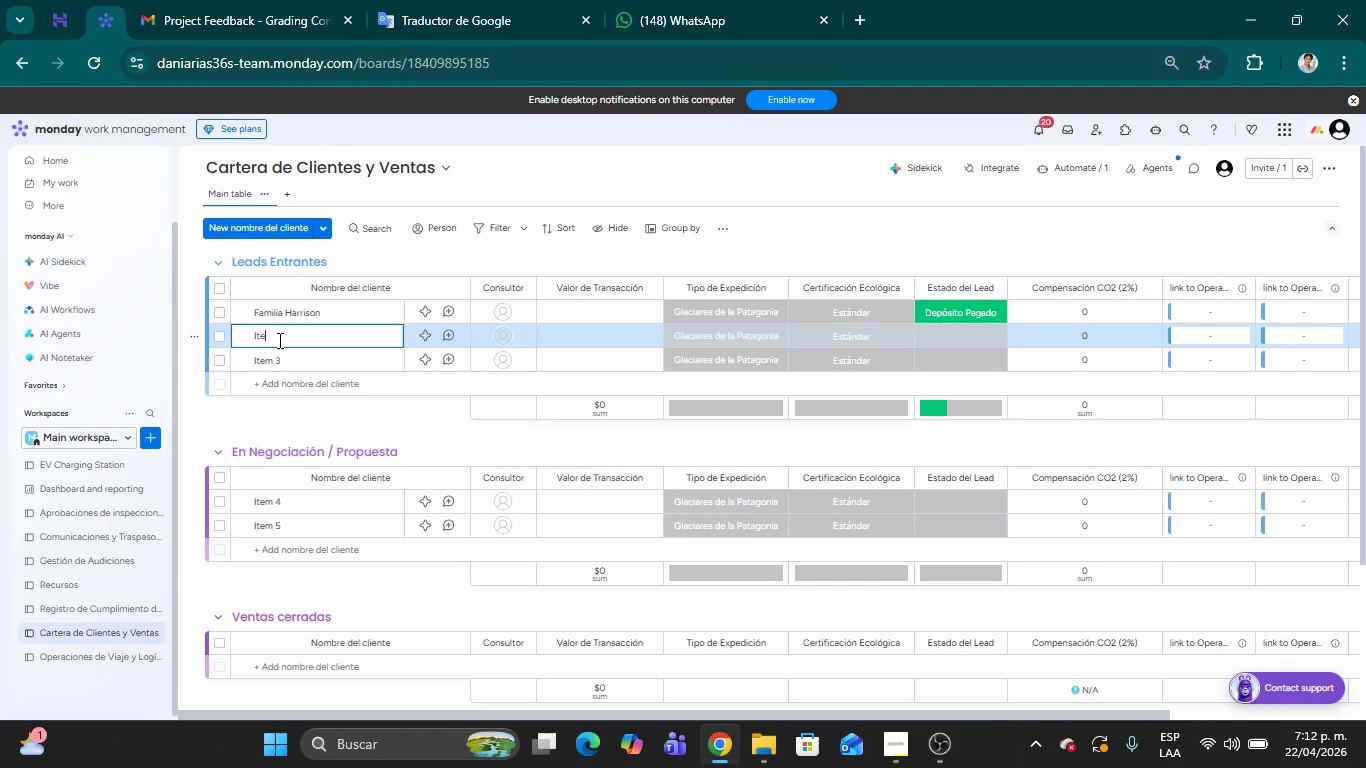 
key(Backspace)
 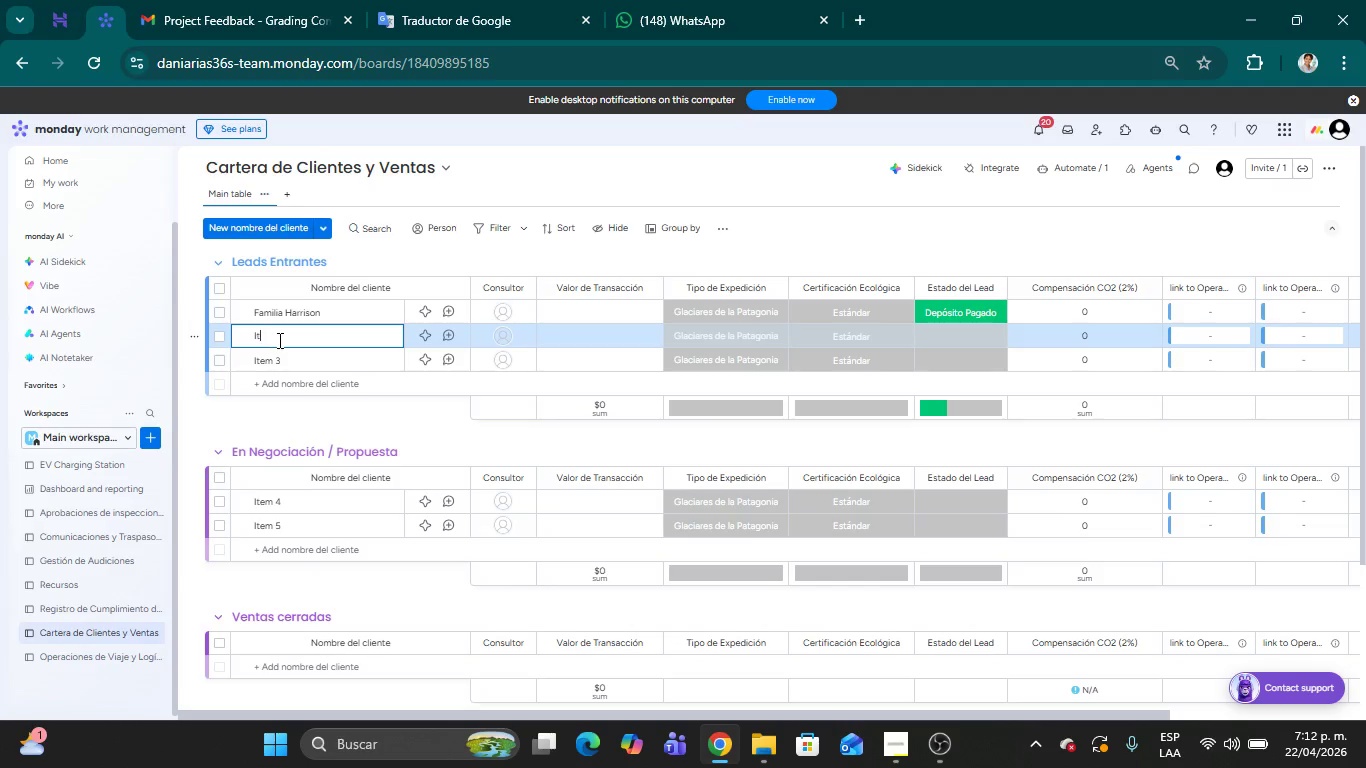 
key(Backspace)
 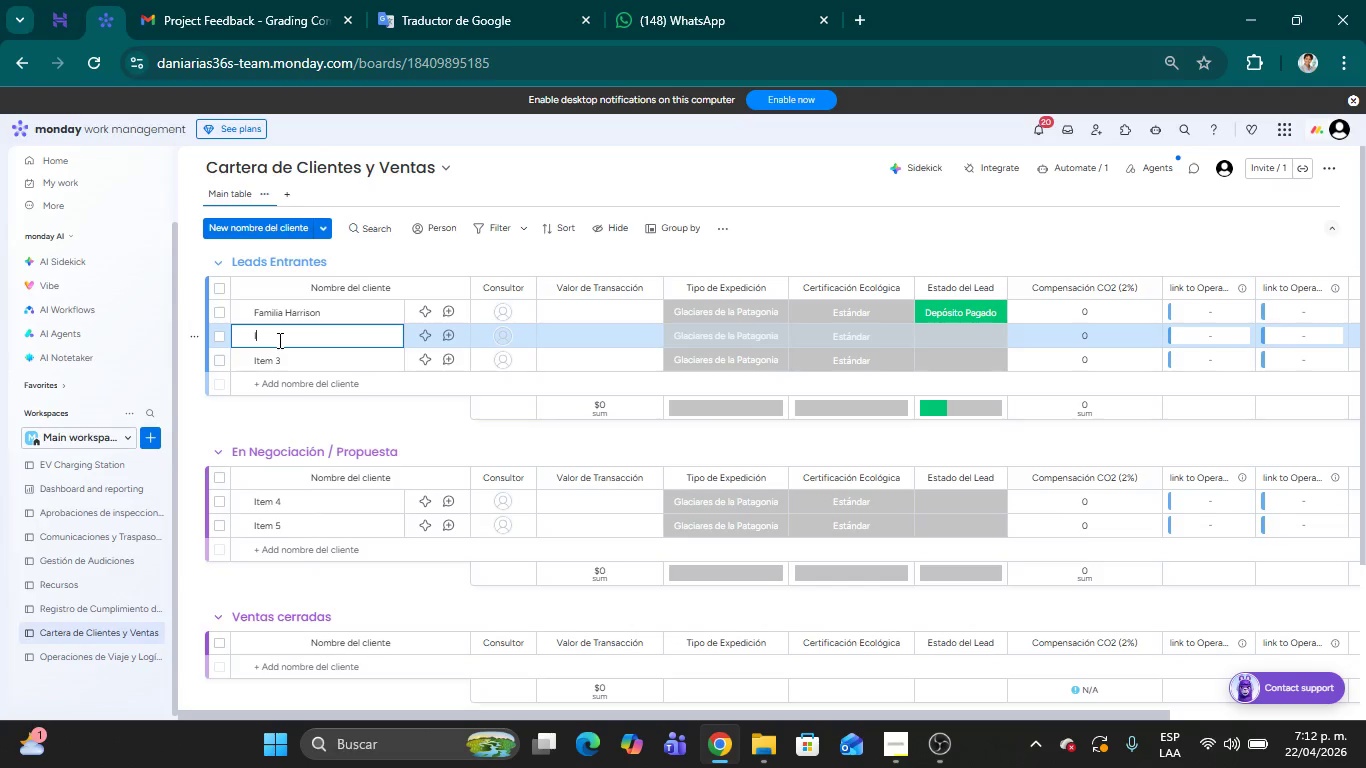 
key(Backspace)
 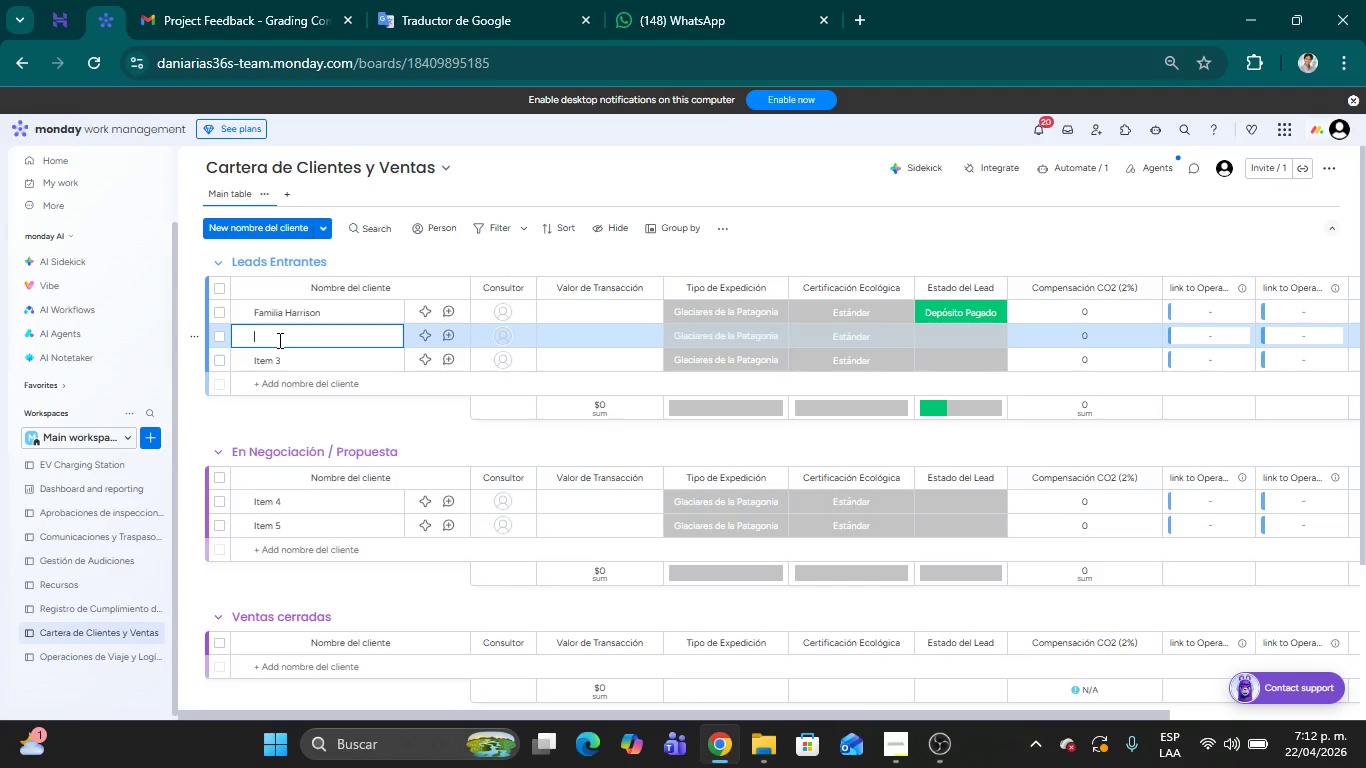 
type(Elena Rodriguez)
 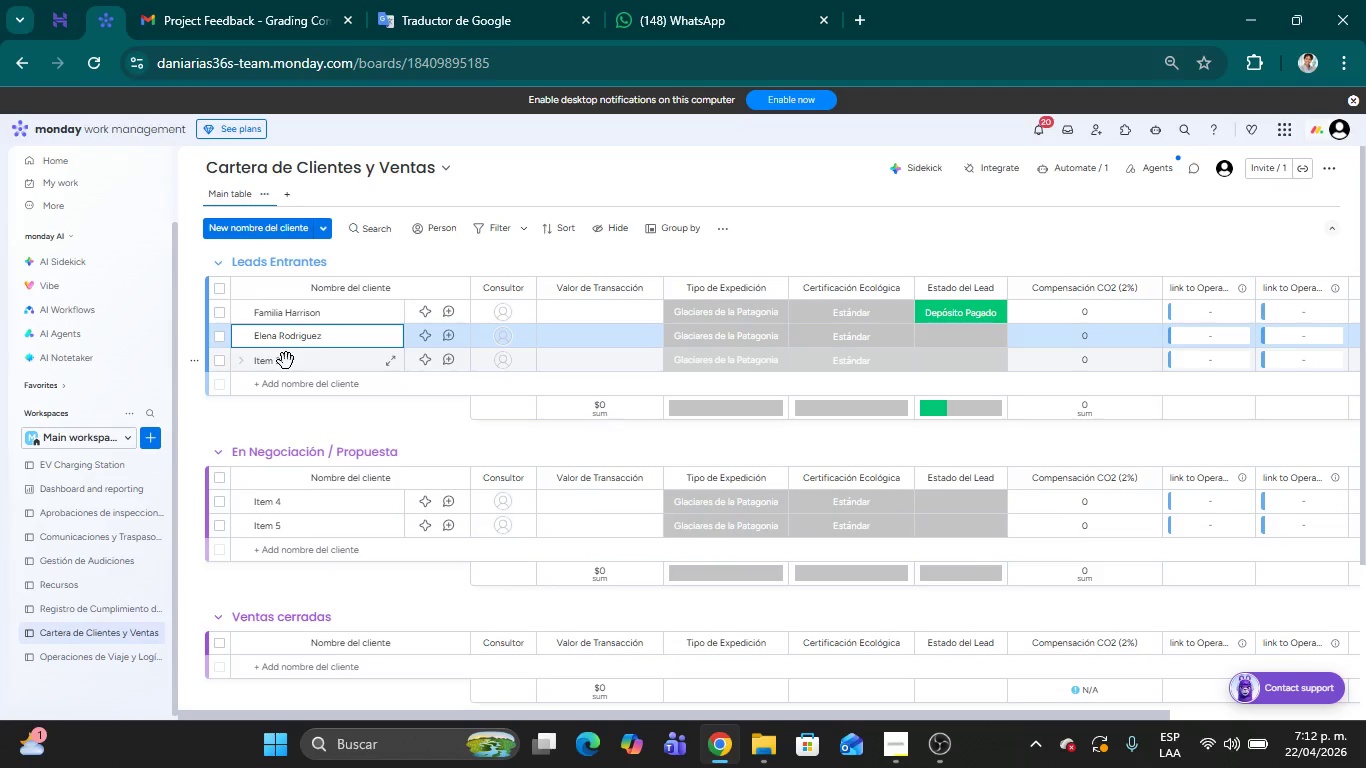 
left_click([278, 370])
 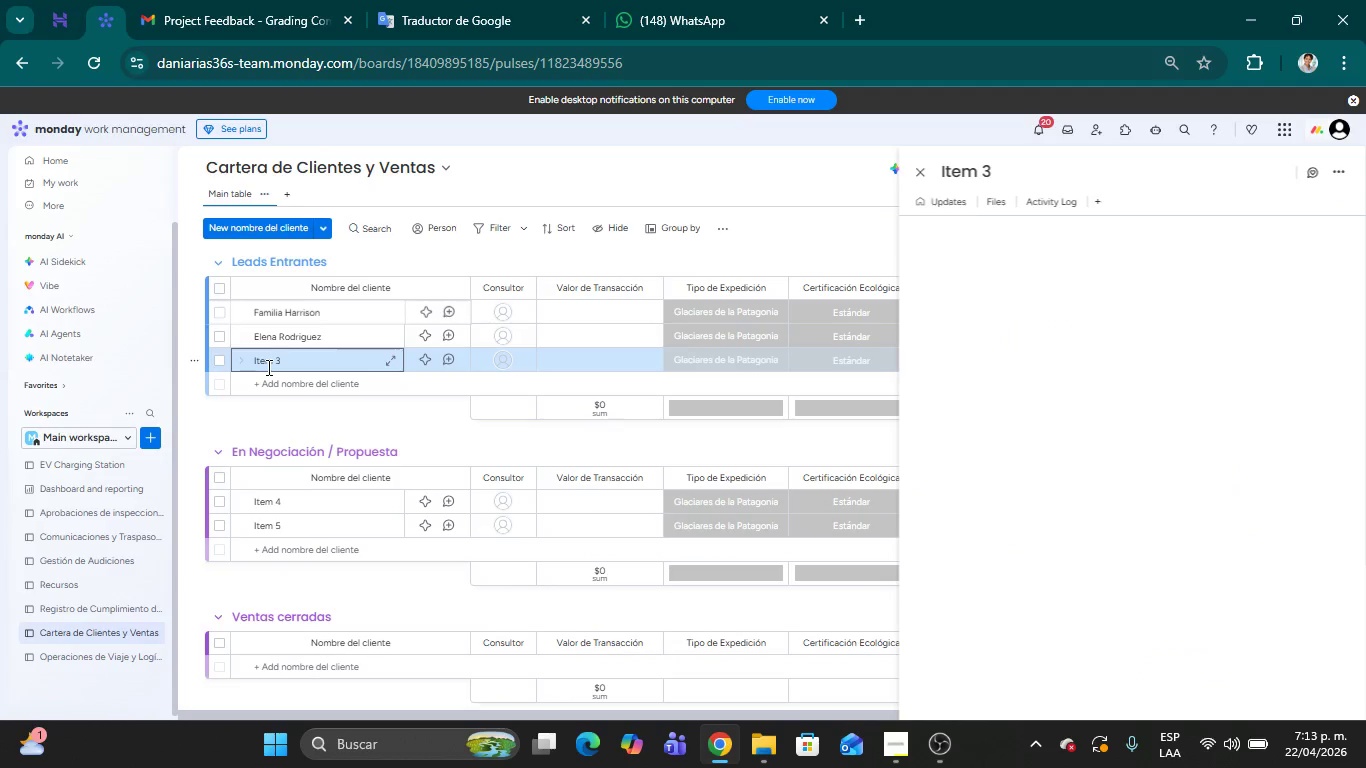 
double_click([267, 367])
 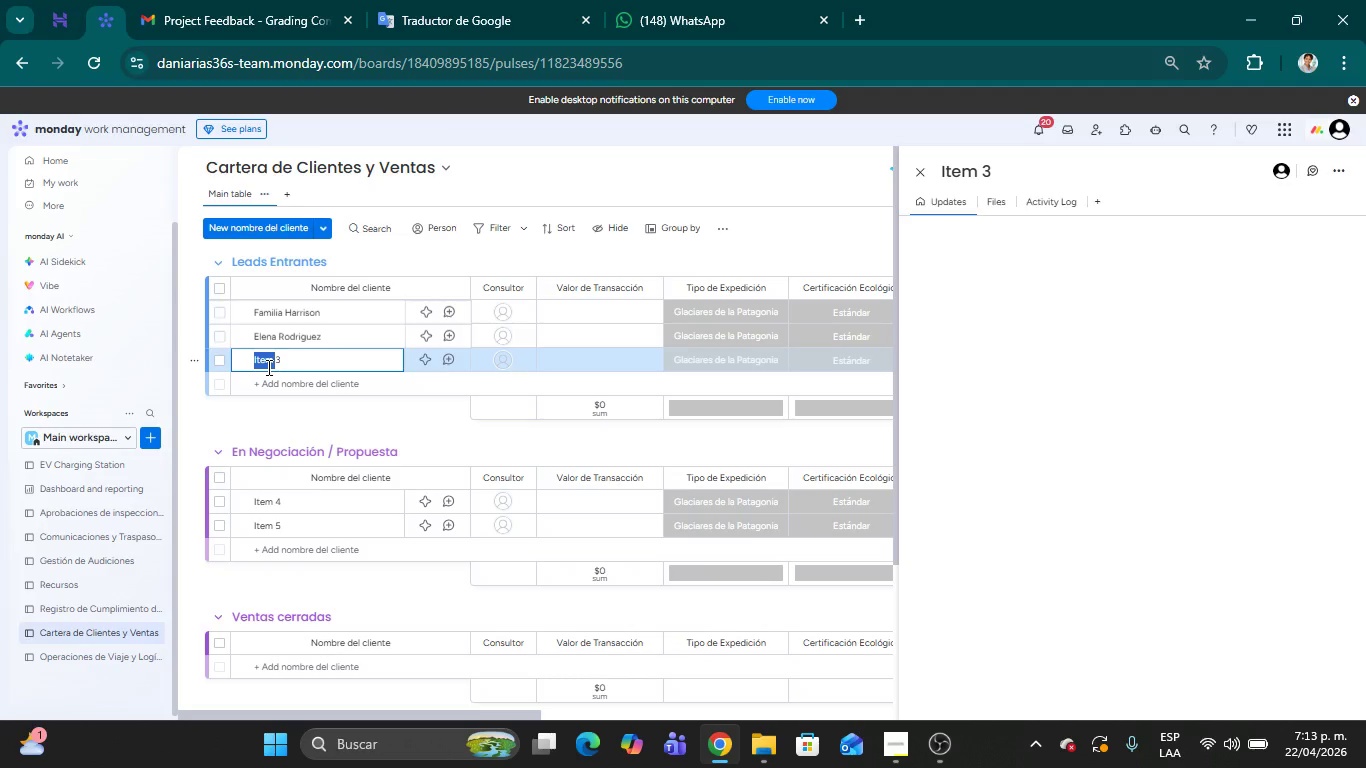 
key(Backspace)
 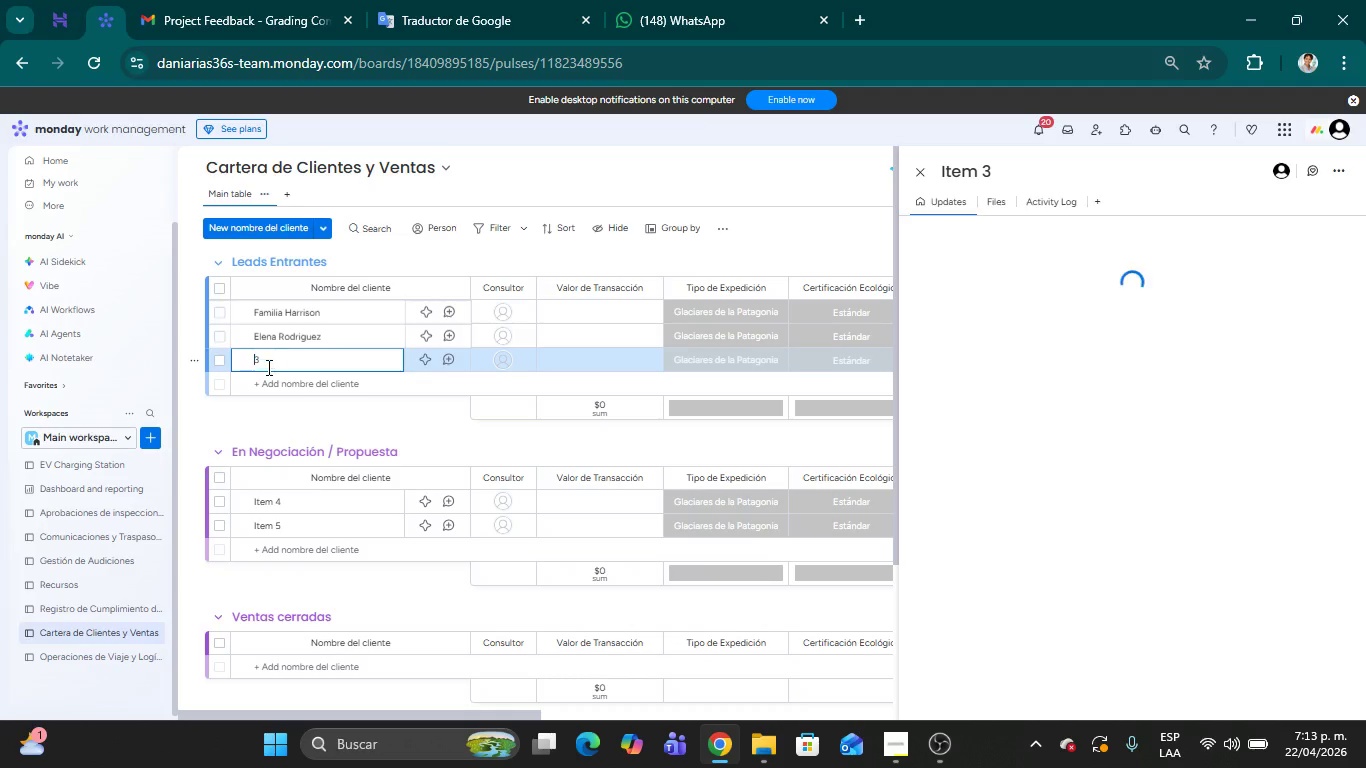 
key(Delete)
 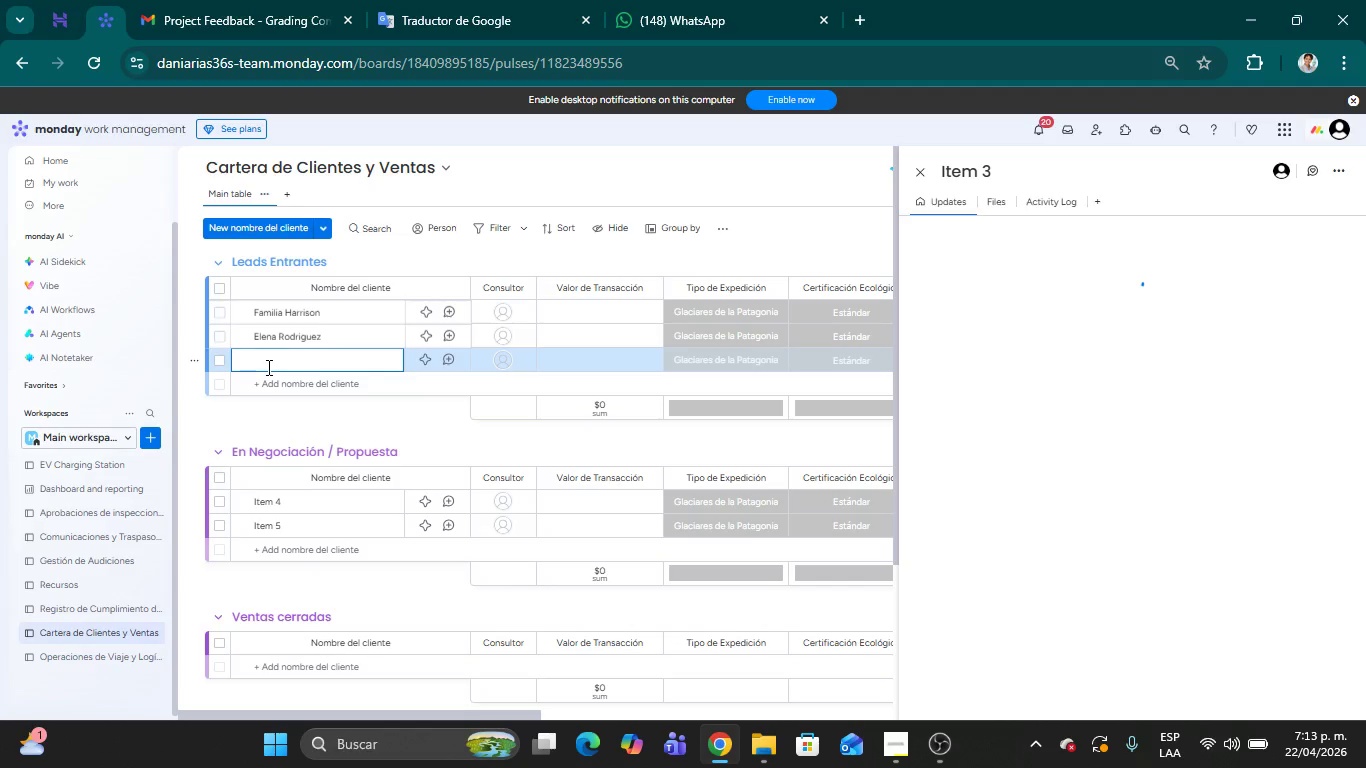 
type(Corport)
key(Backspace)
type(a)
 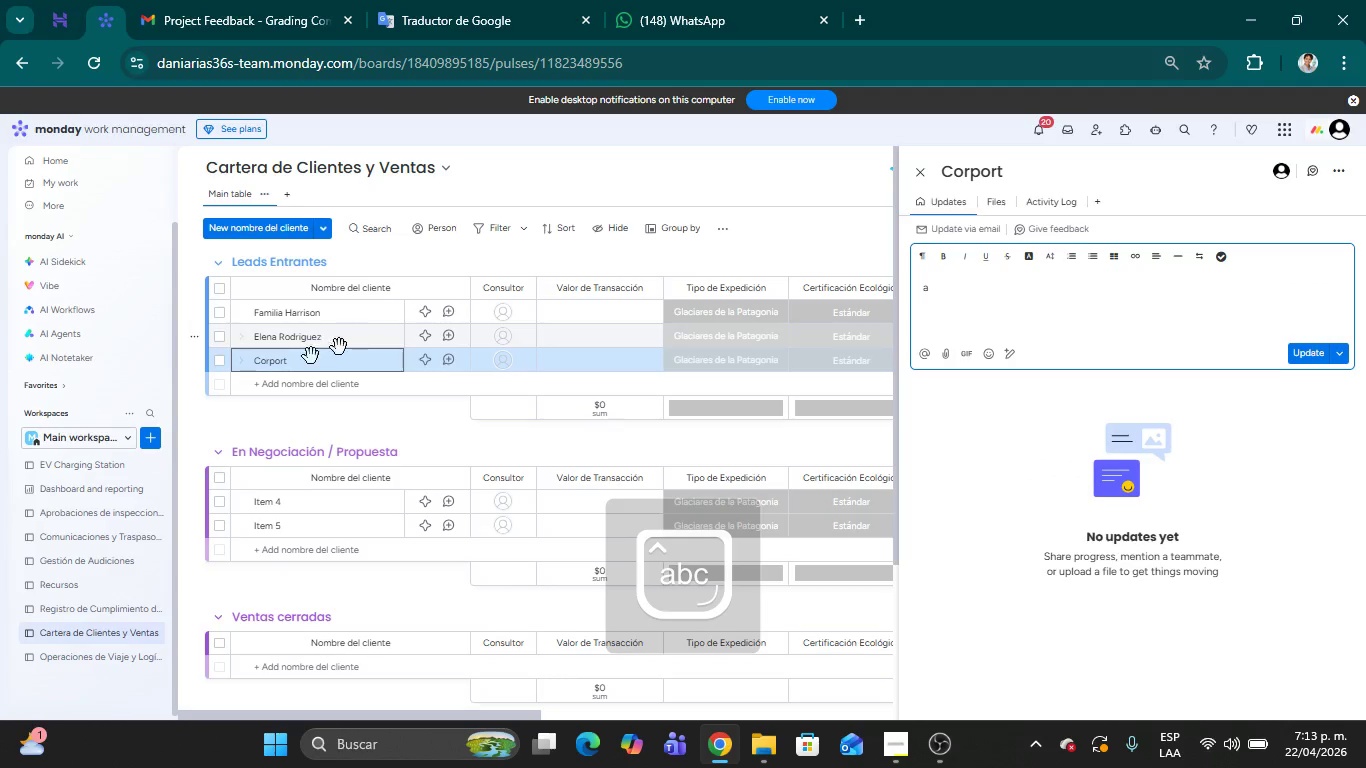 
left_click([288, 361])
 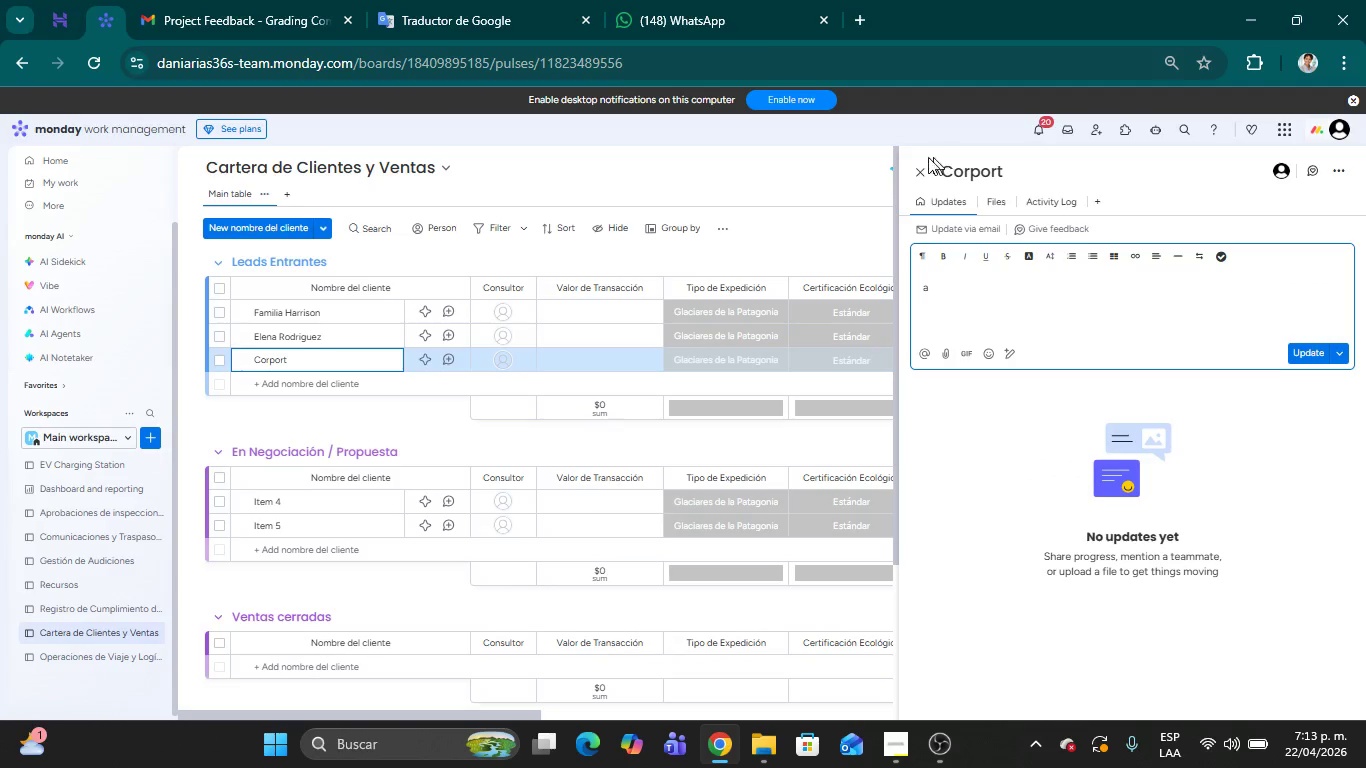 
left_click([918, 170])
 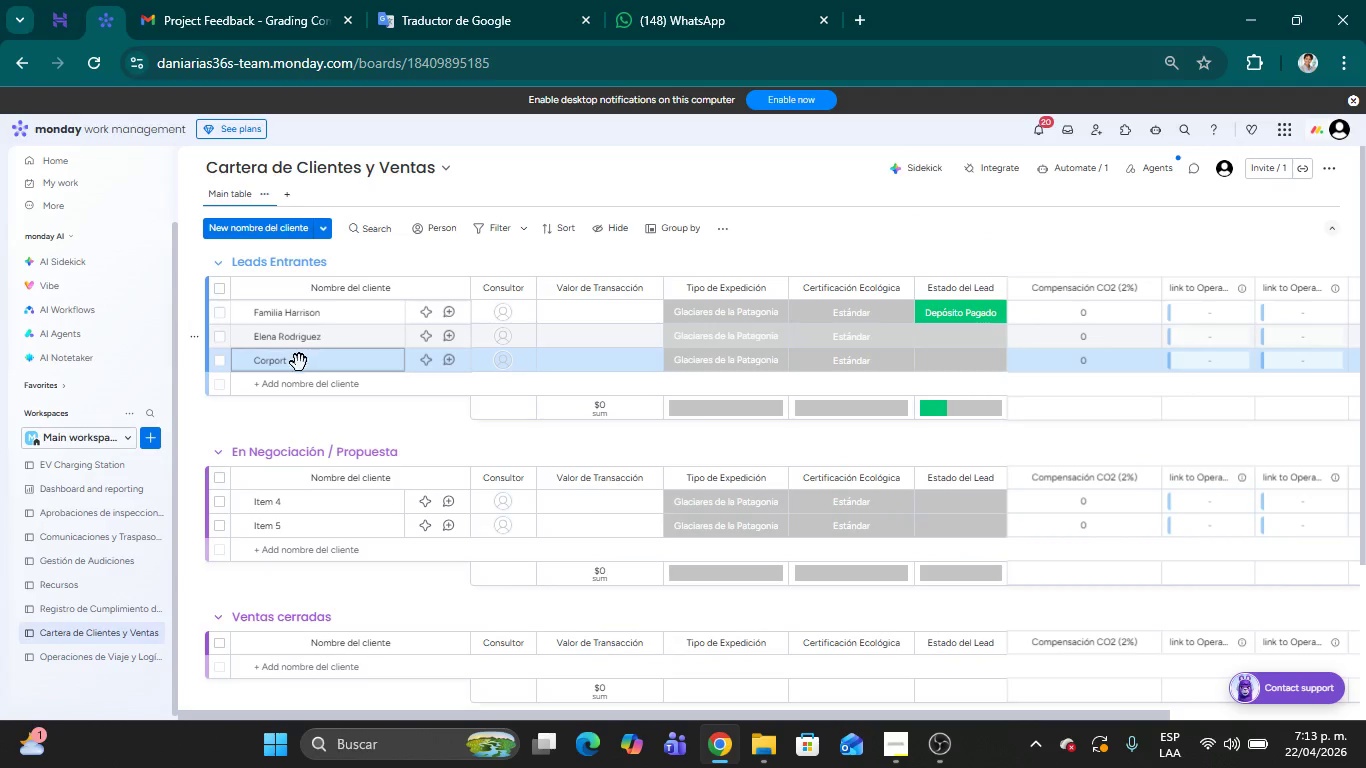 
left_click([298, 366])
 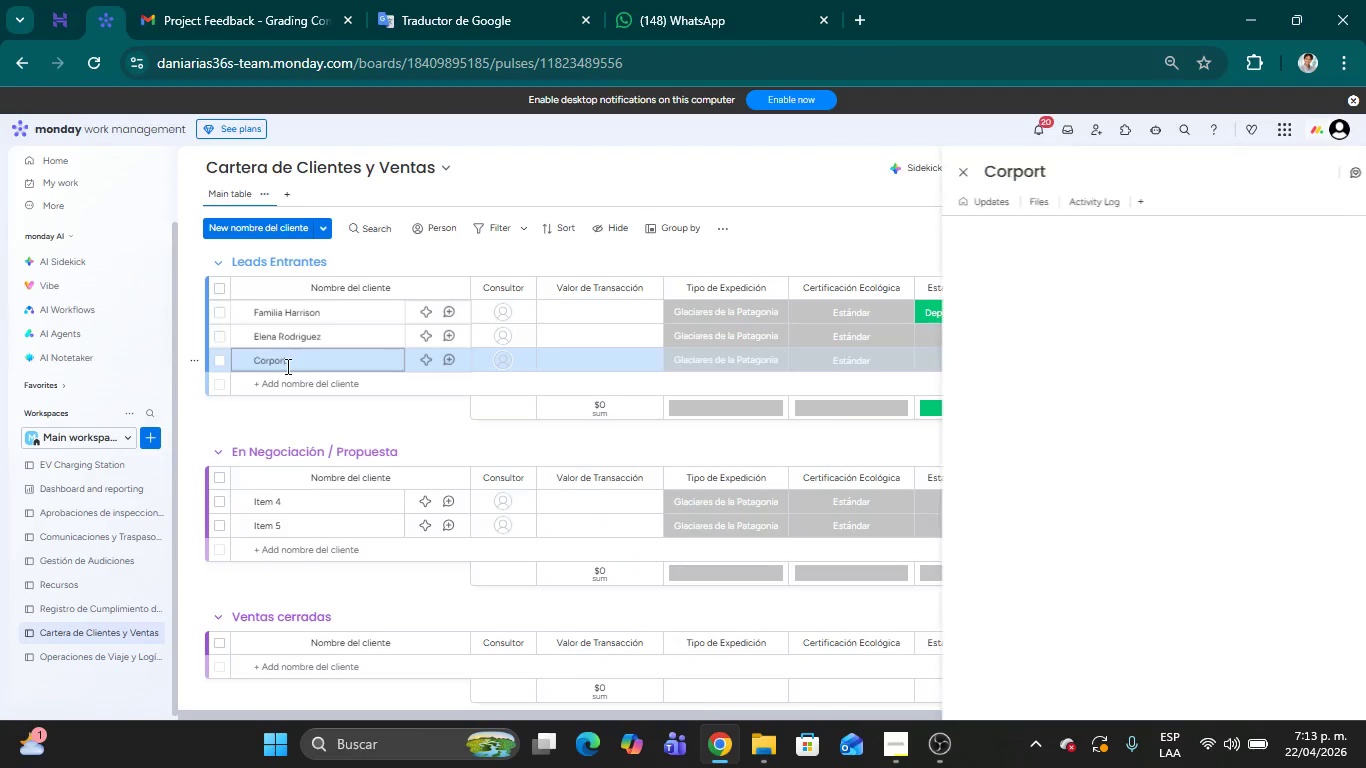 
double_click([286, 366])
 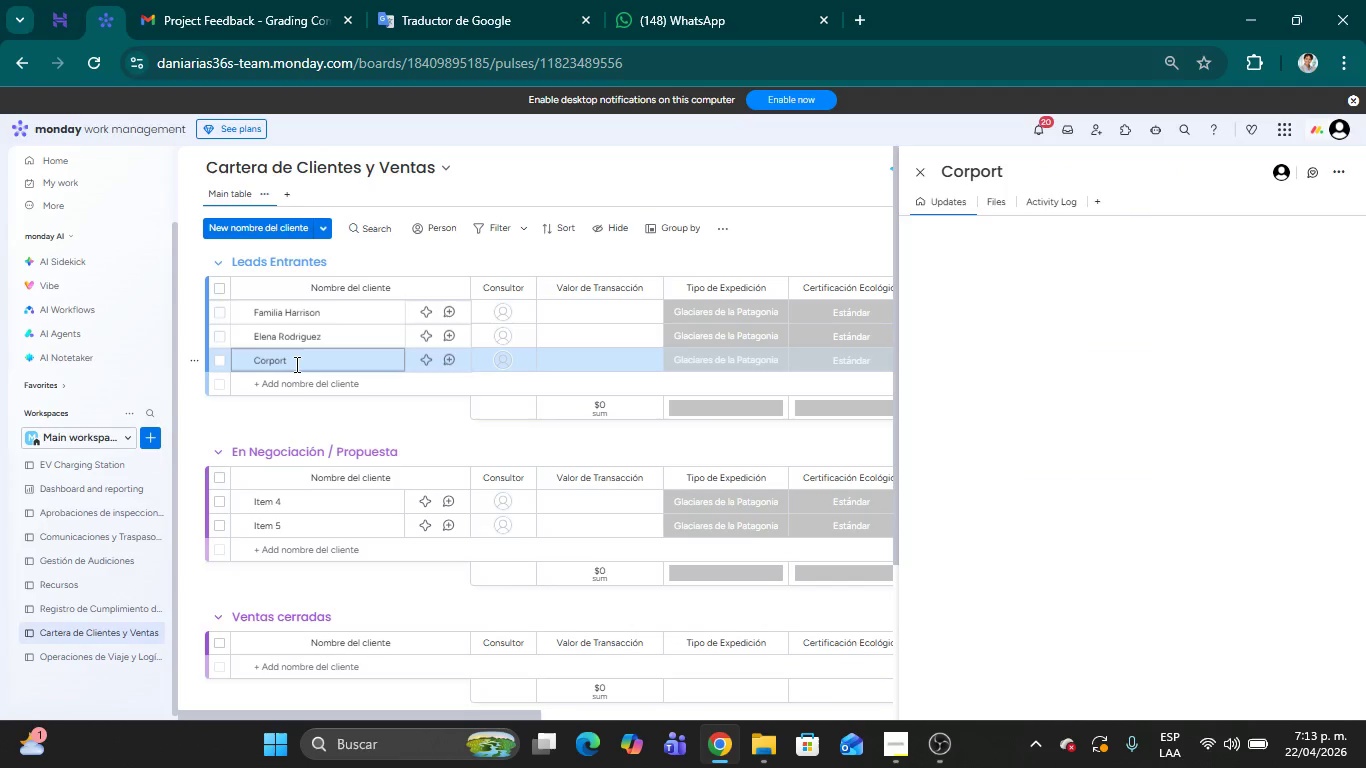 
left_click([296, 361])
 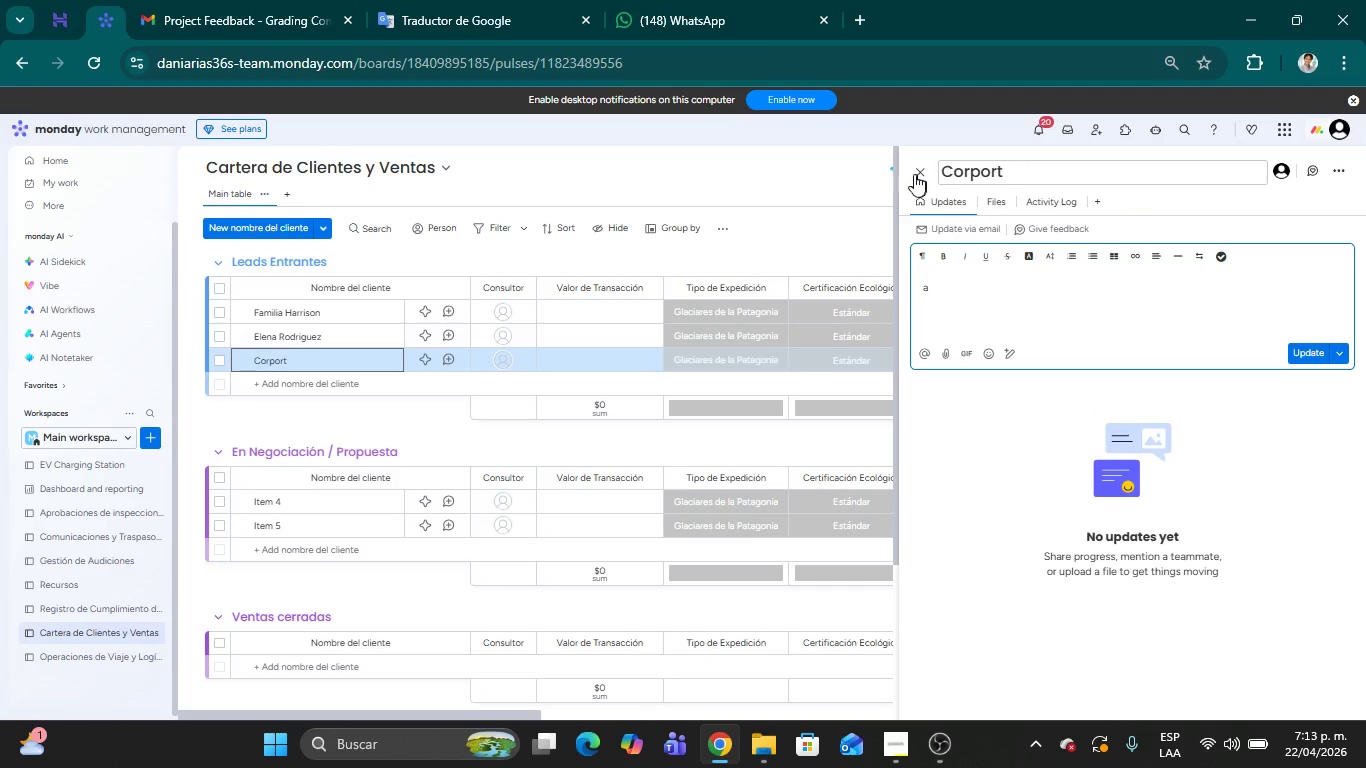 
left_click([922, 176])
 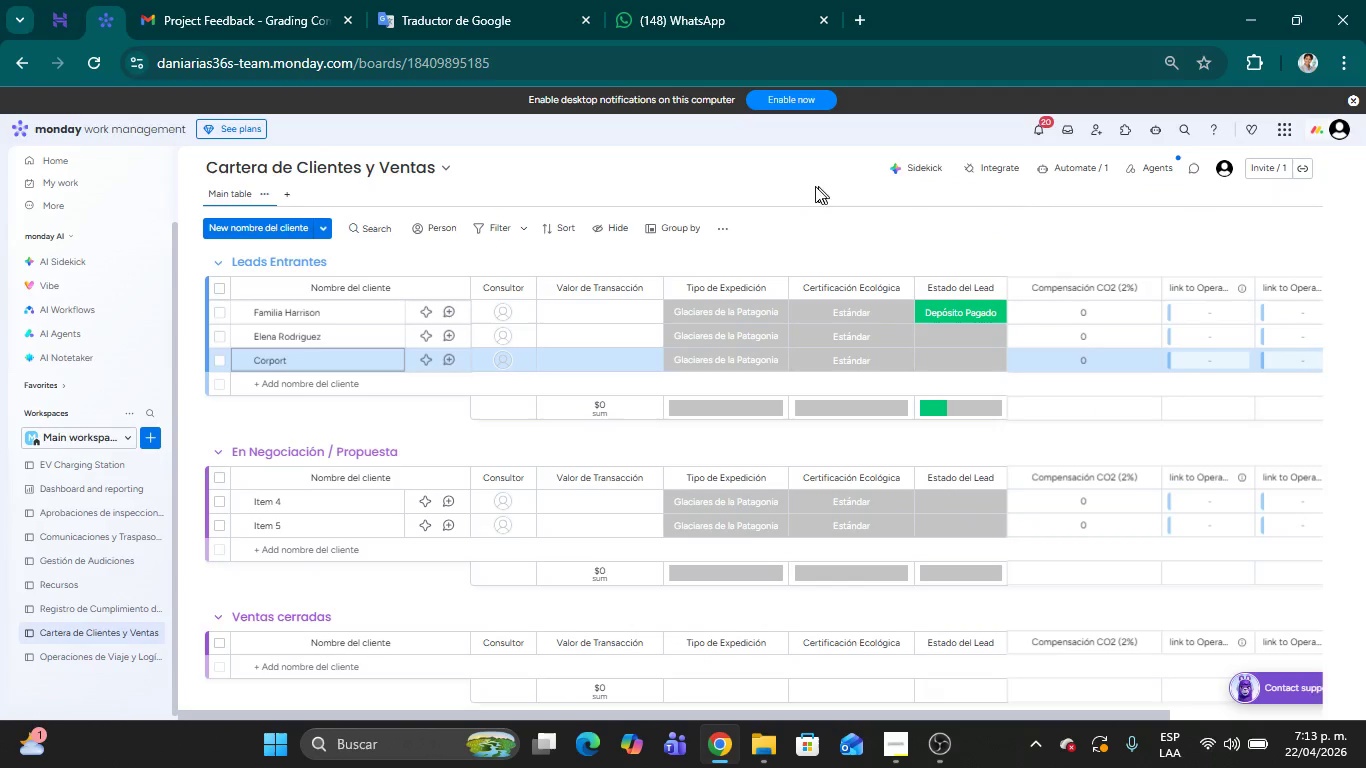 
left_click([792, 183])
 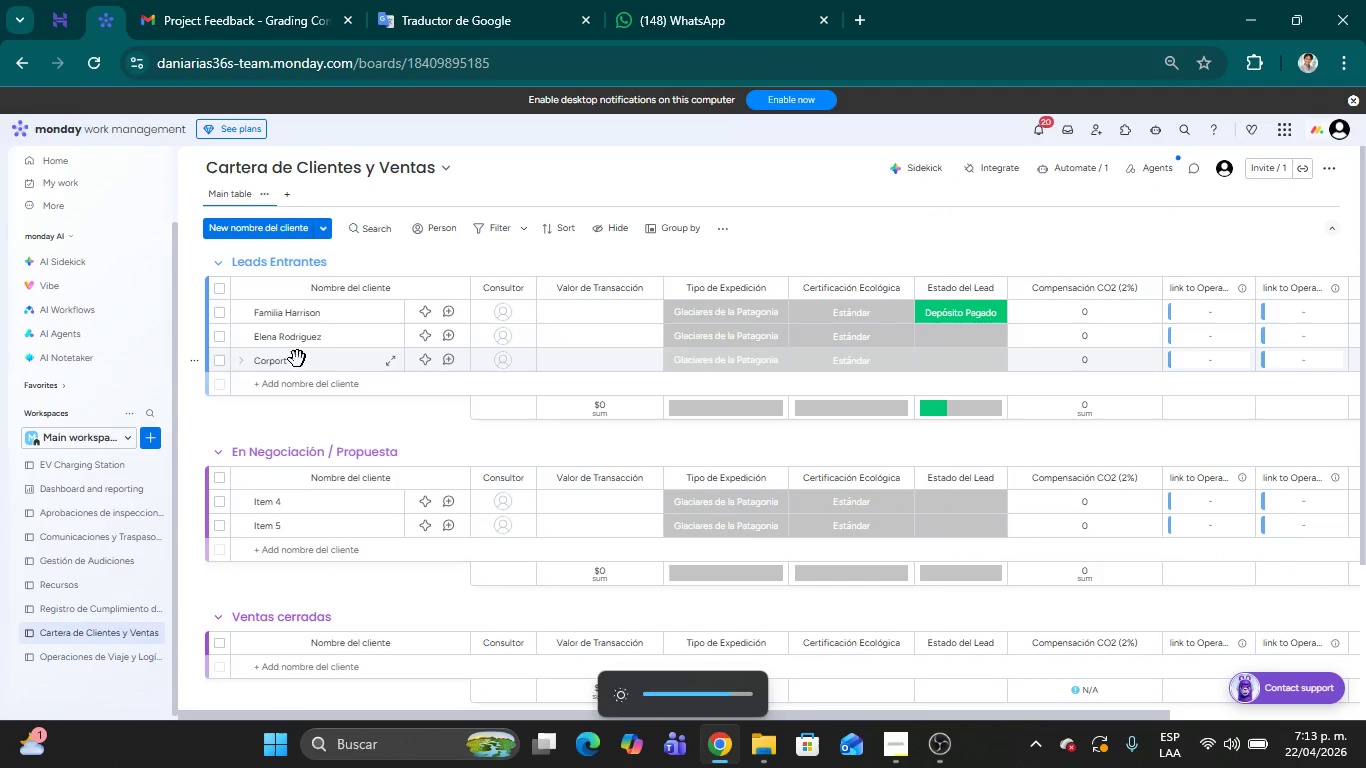 
wait(5.34)
 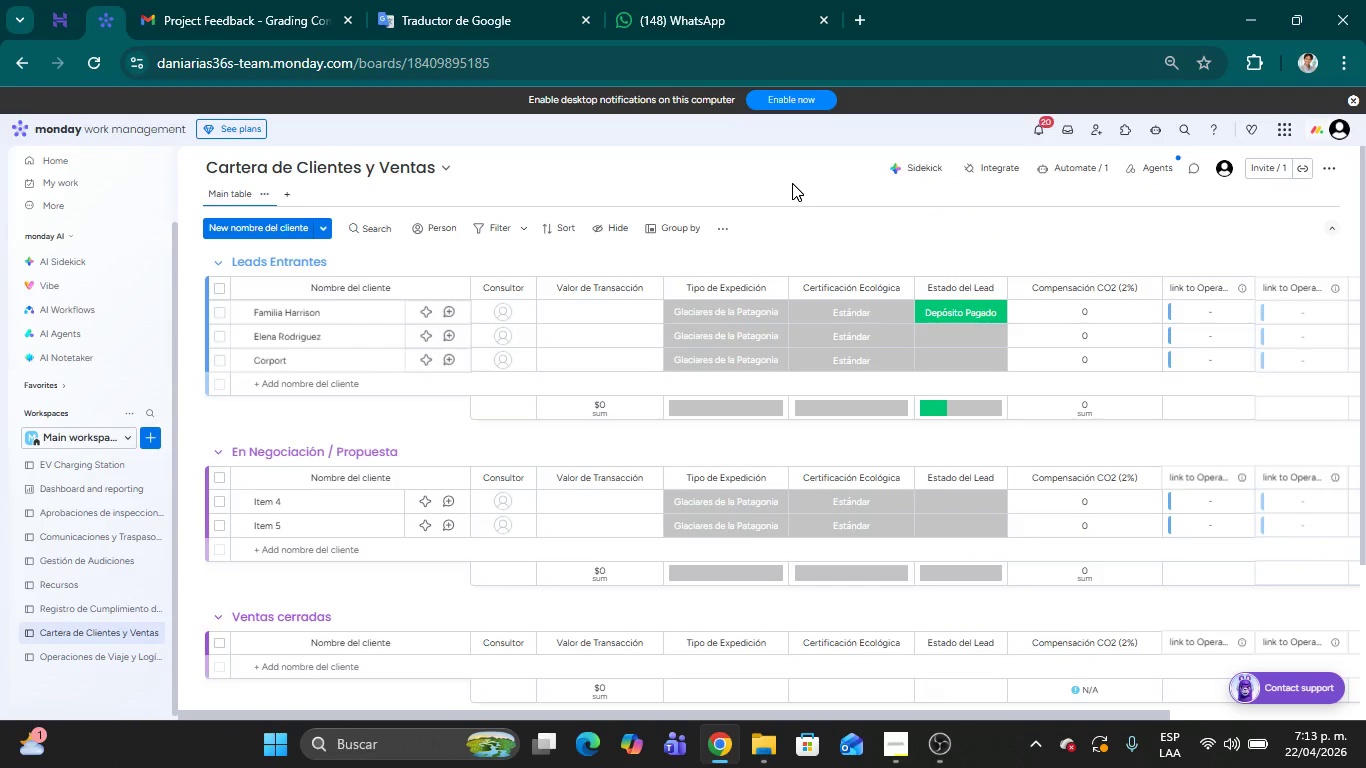 
double_click([282, 365])
 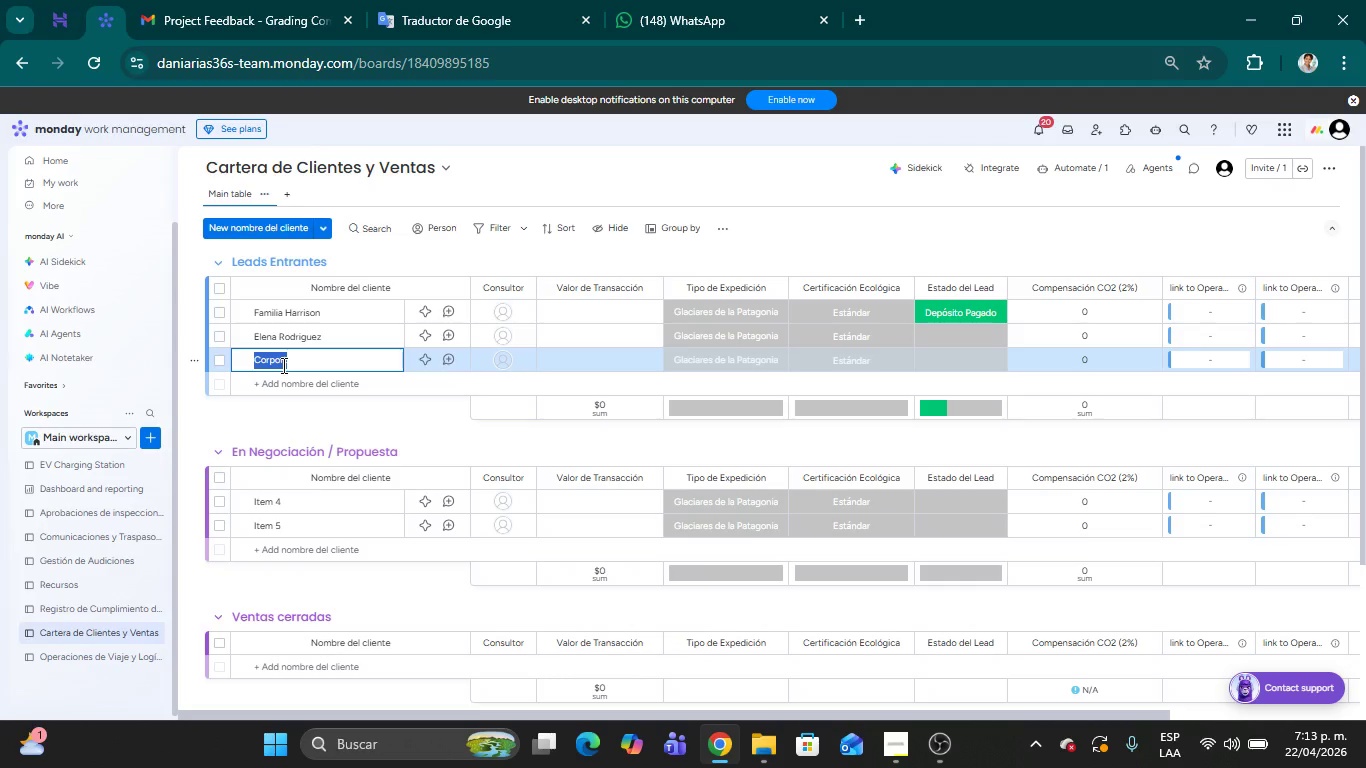 
key(ArrowRight)
 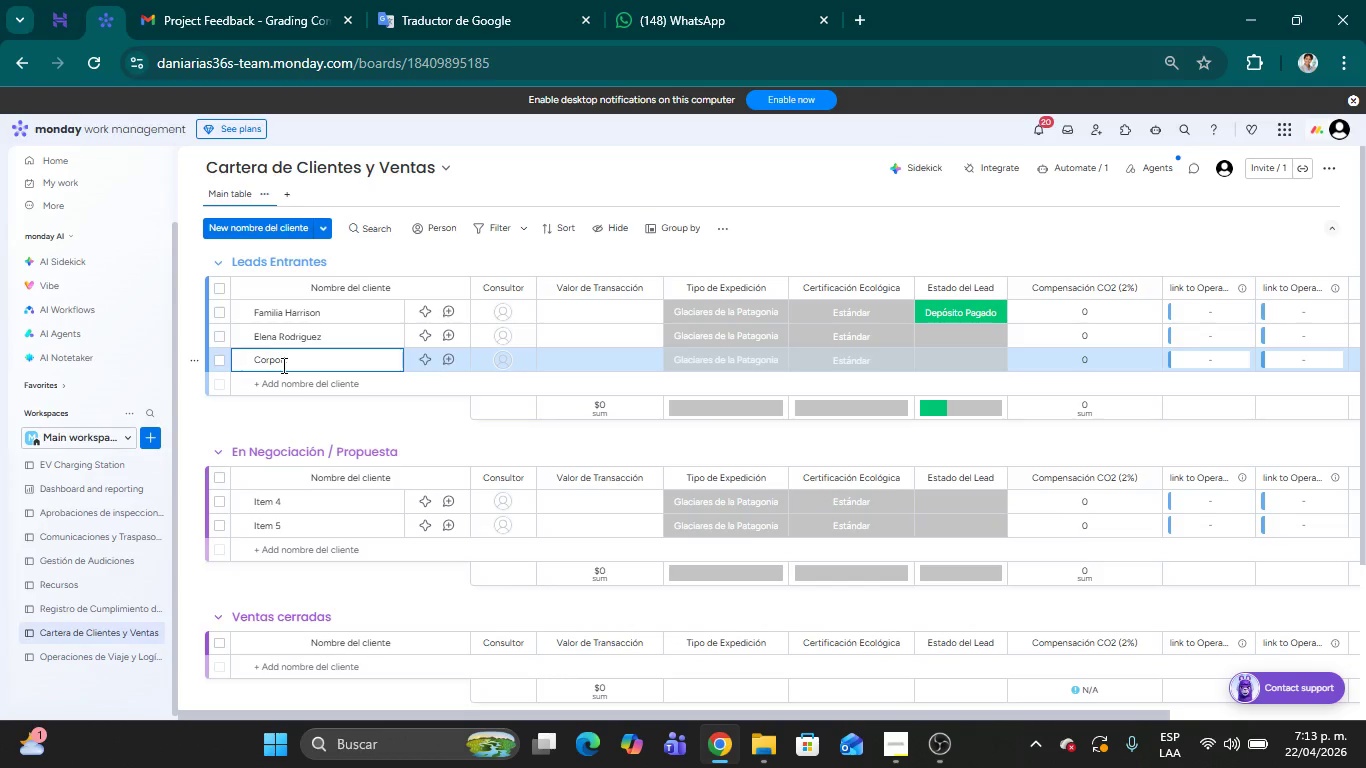 
key(Backspace)
 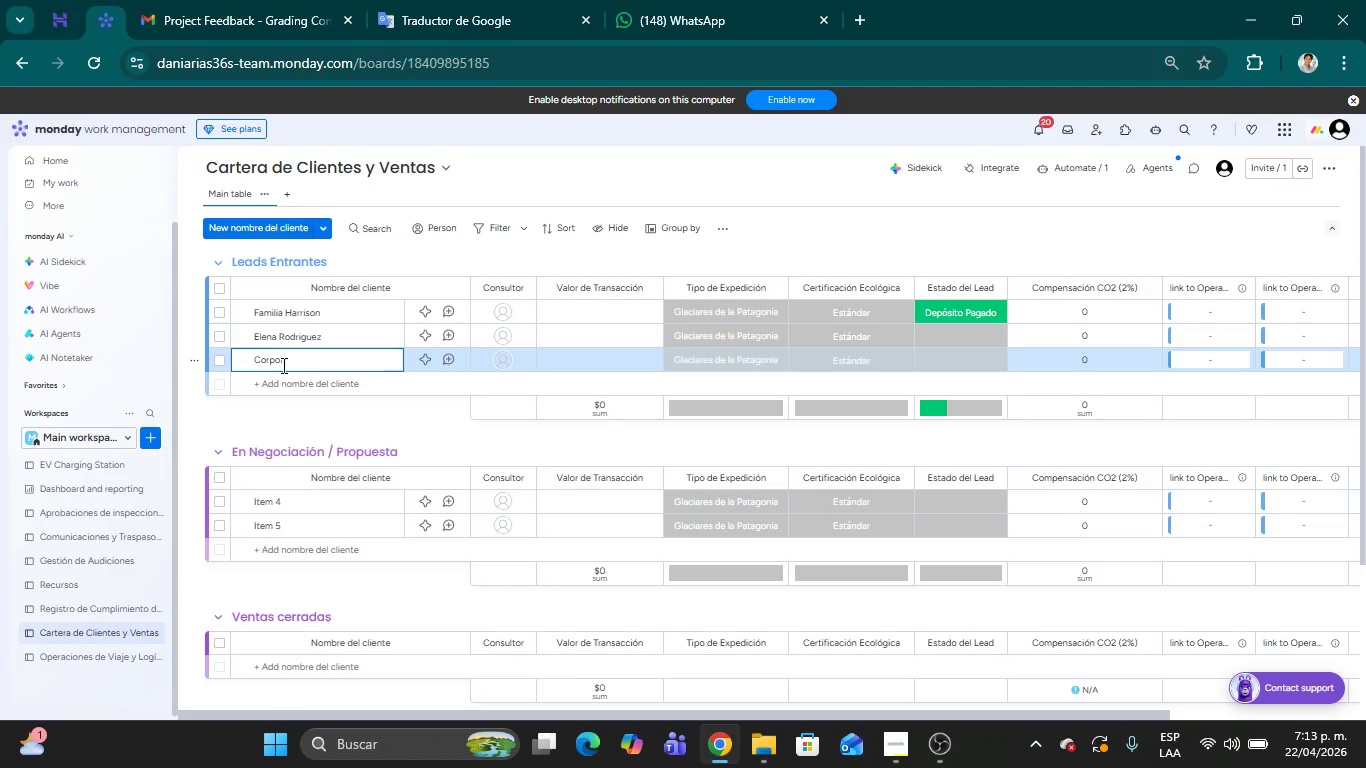 
key(A)
 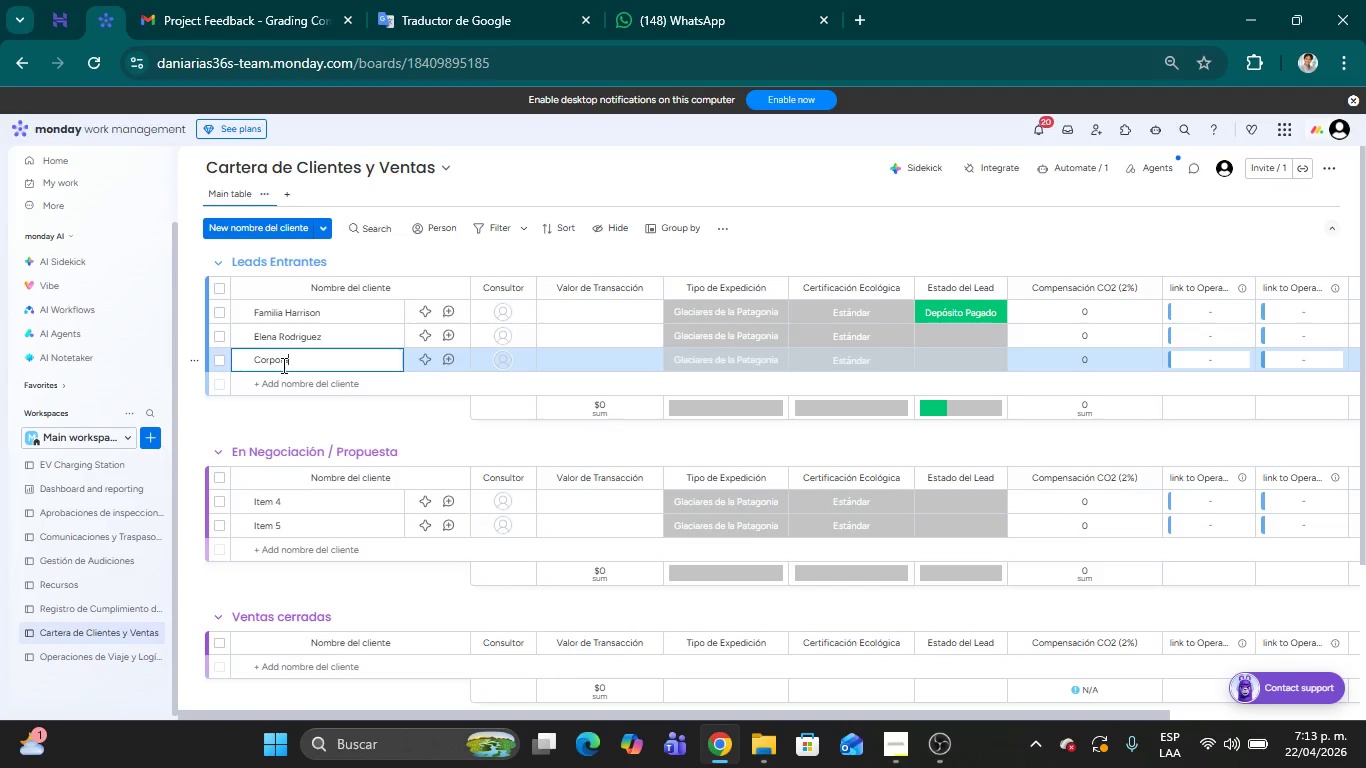 
type(tivo Tech-Zen)
 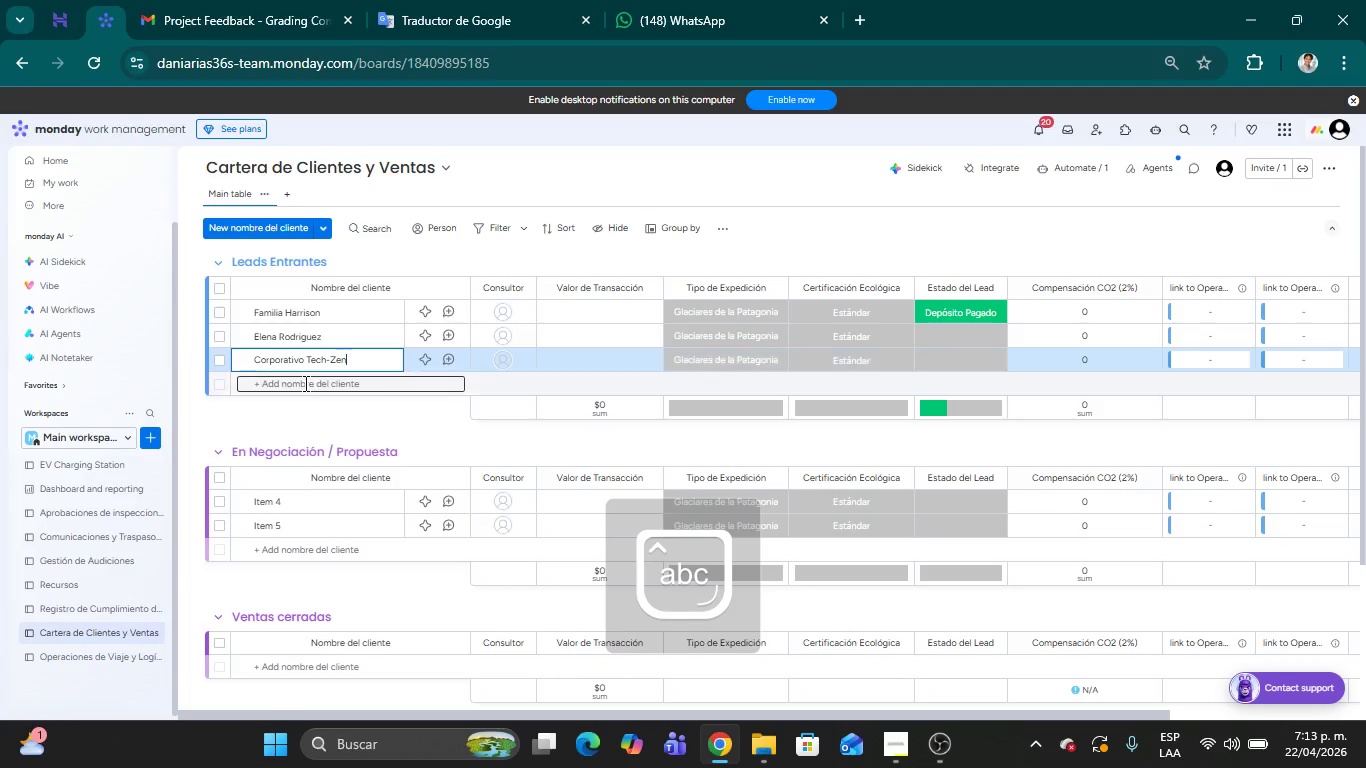 
left_click([304, 383])
 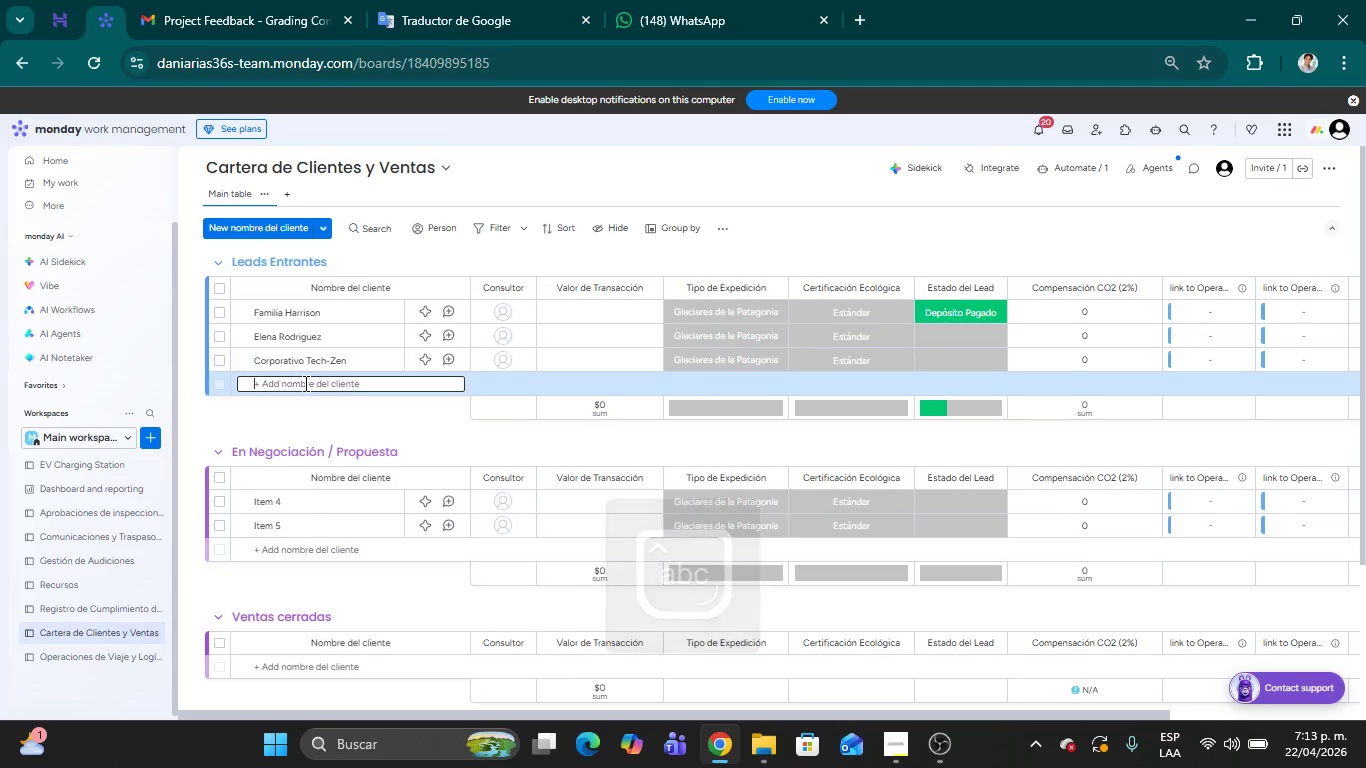 
type(Doctor Jame )
key(Backspace)
type(s E)
key(Backspace)
type(Wilson)
 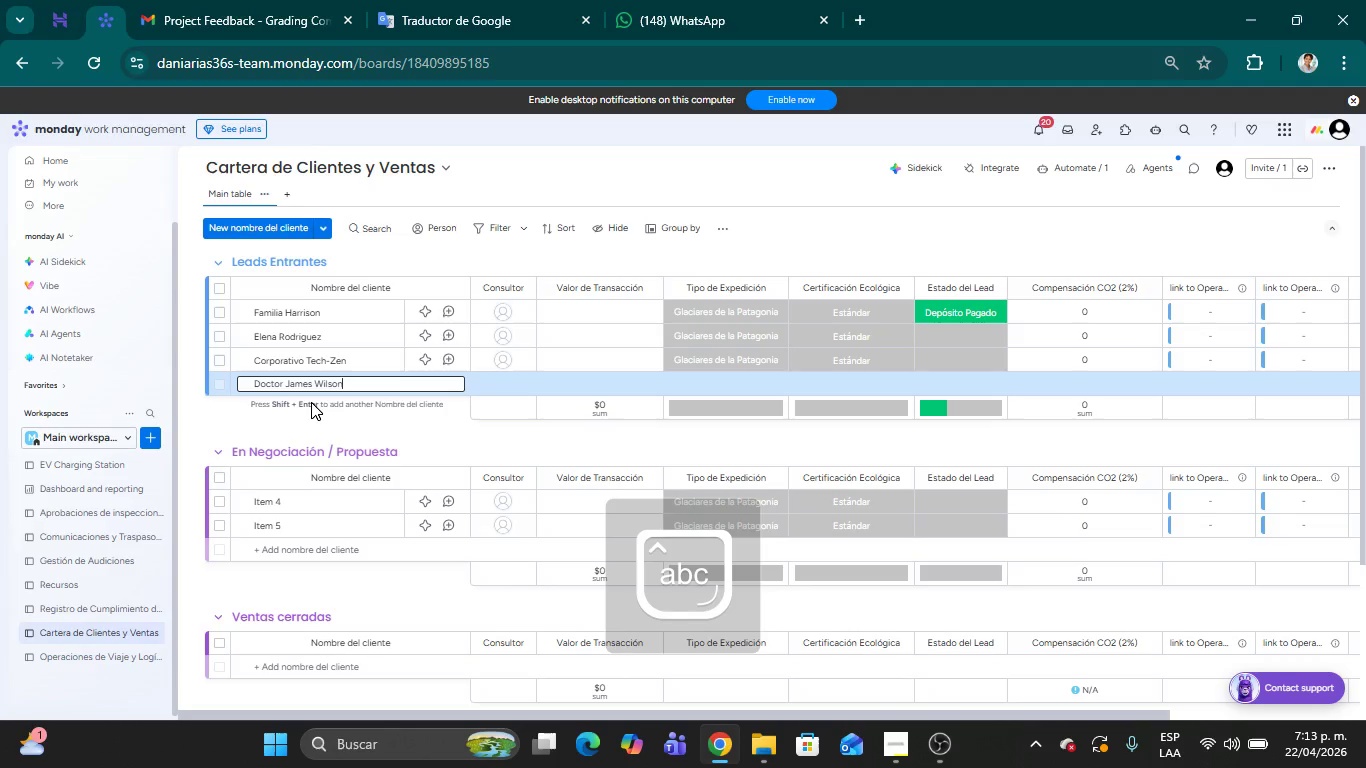 
key(Shift+Enter)
 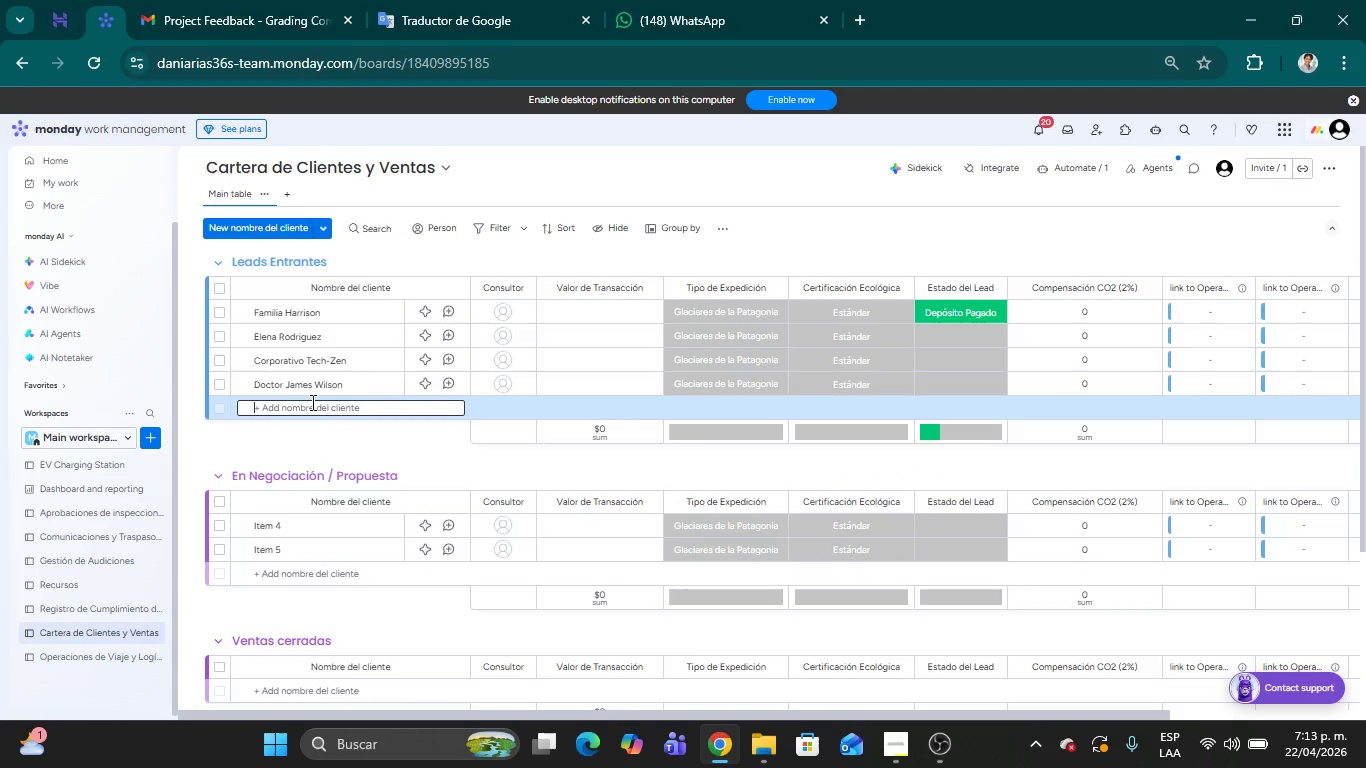 
wait(8.16)
 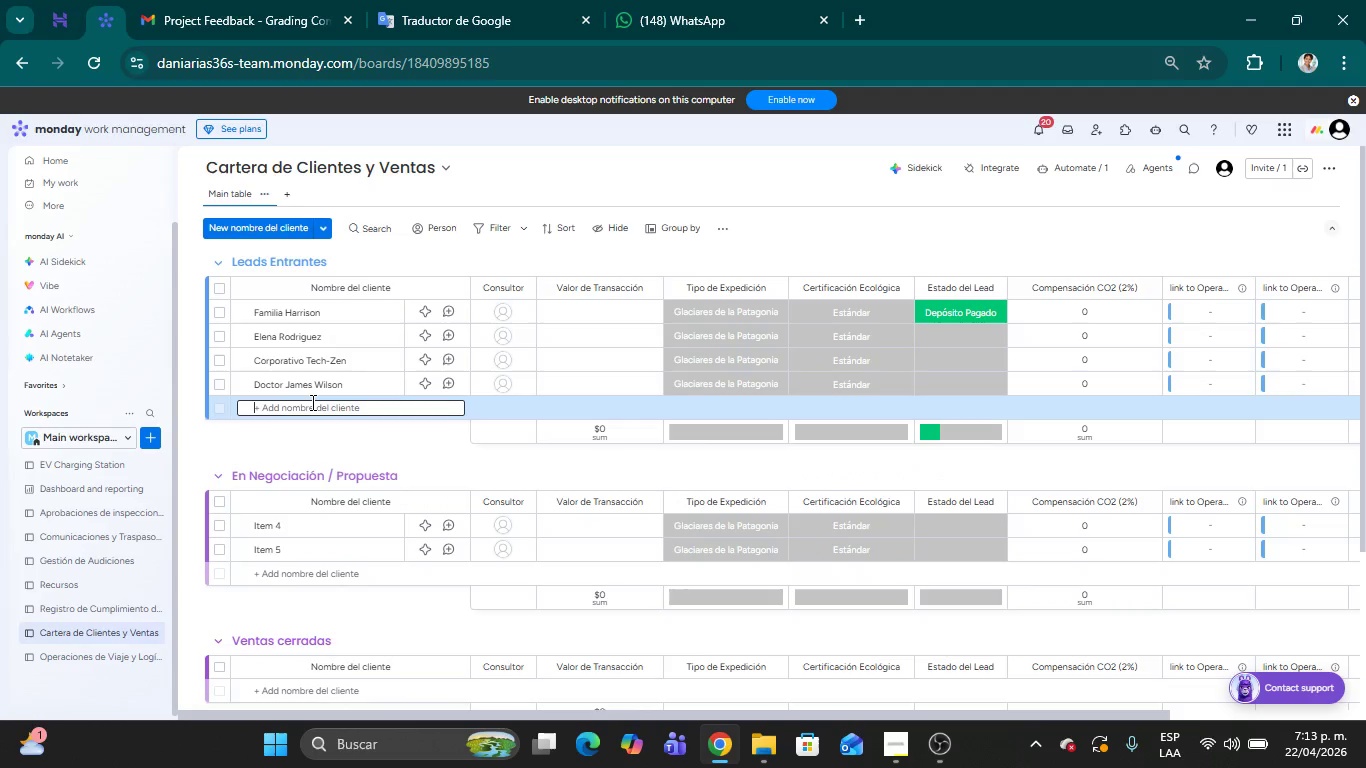 
type(Adventure c)
key(Backspace)
type(Clbu)
key(Backspace)
key(Backspace)
key(Backspace)
type(lub NYC)
 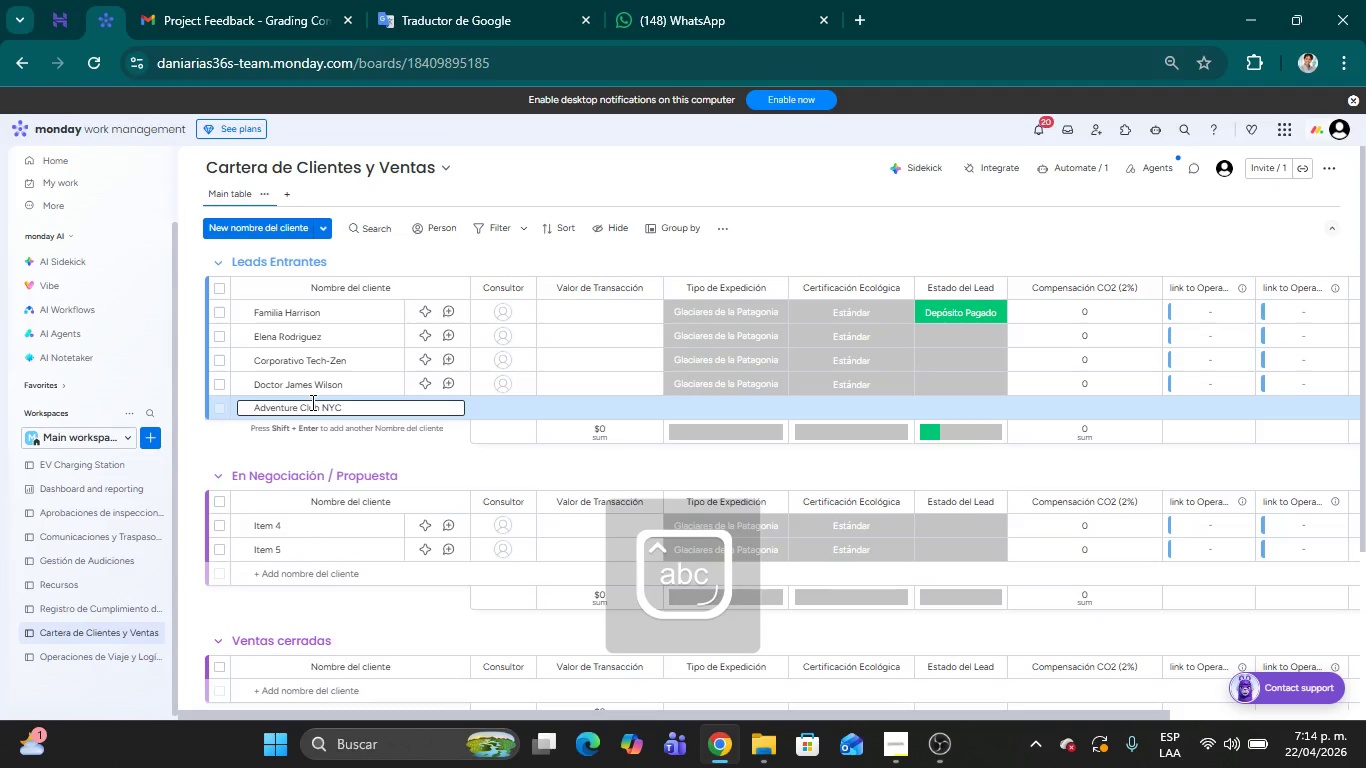 
key(Shift+Enter)
 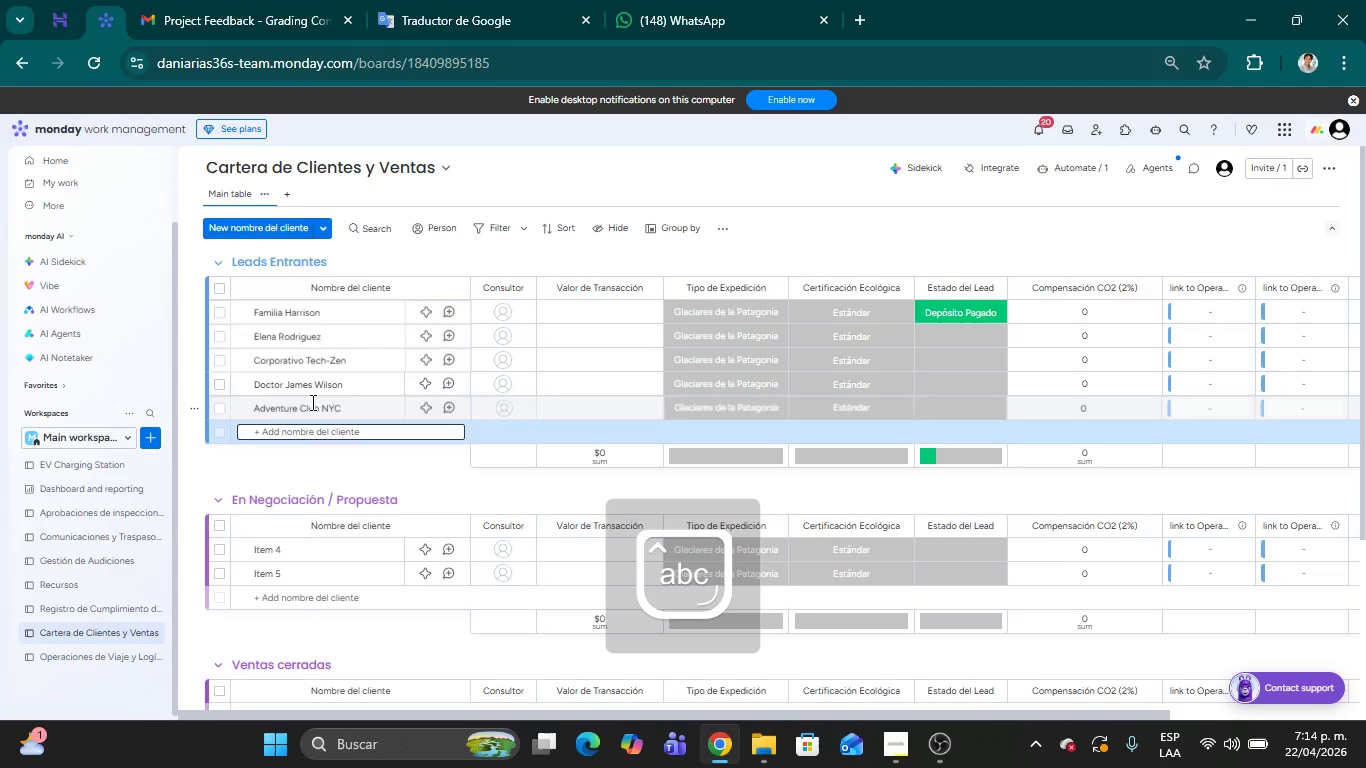 
type(Linda Tompson)
 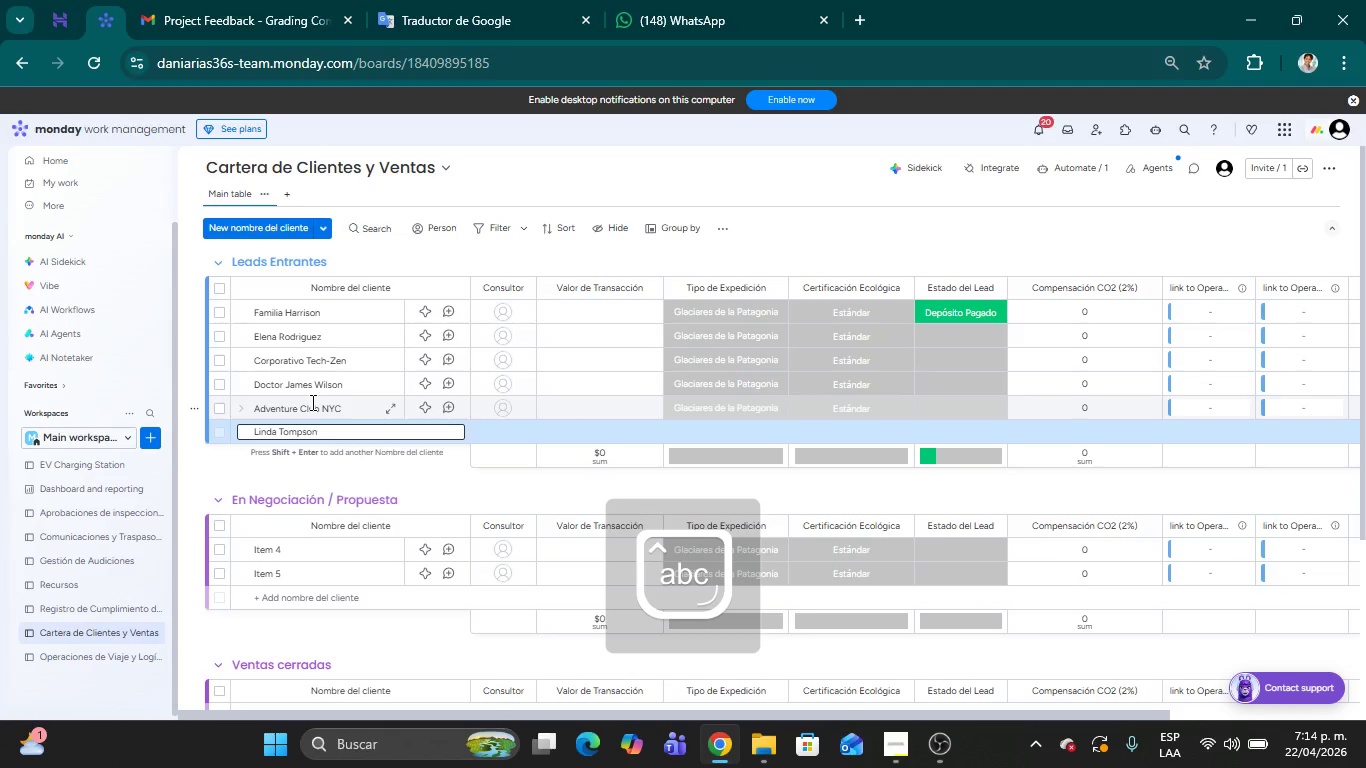 
key(Shift+Enter)
 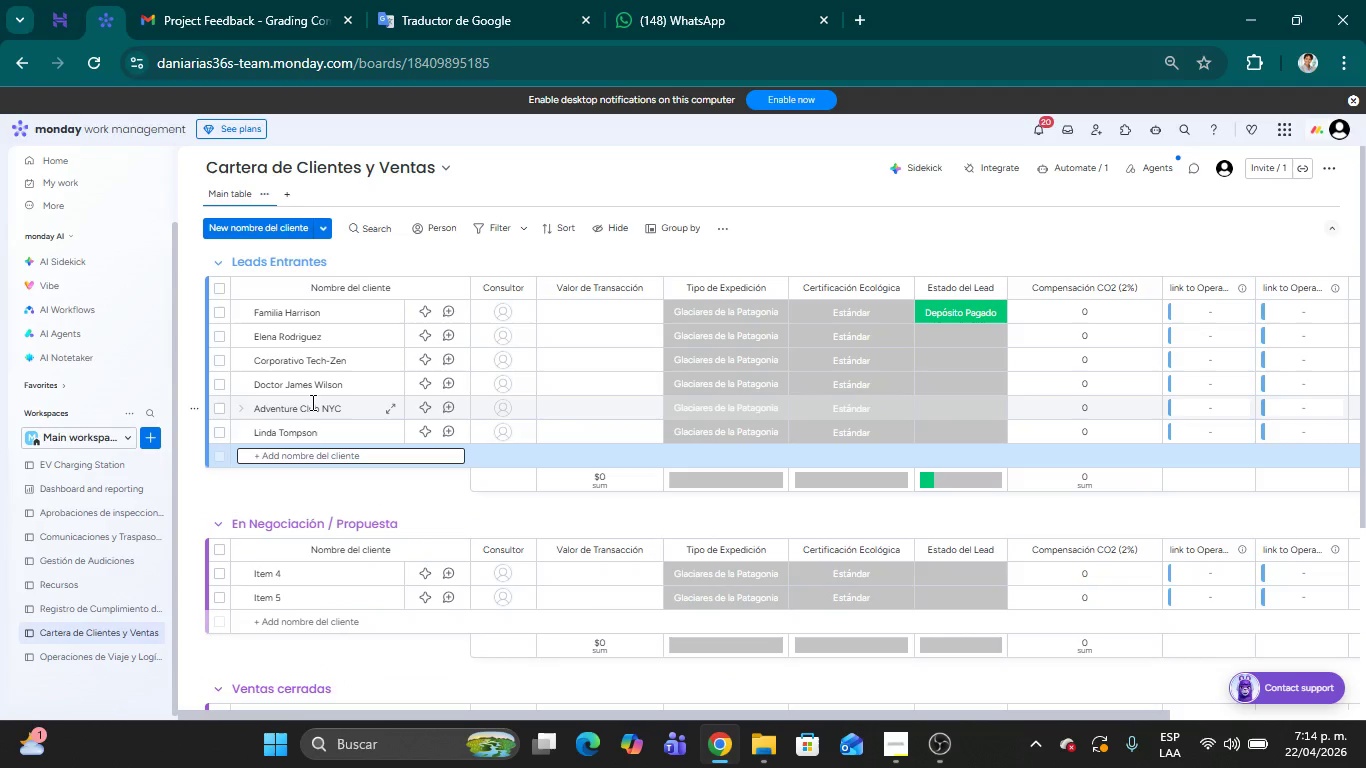 
type(Grupo for)
key(Backspace)
key(Backspace)
key(Backspace)
type(Fotrograf;ia Pro)
 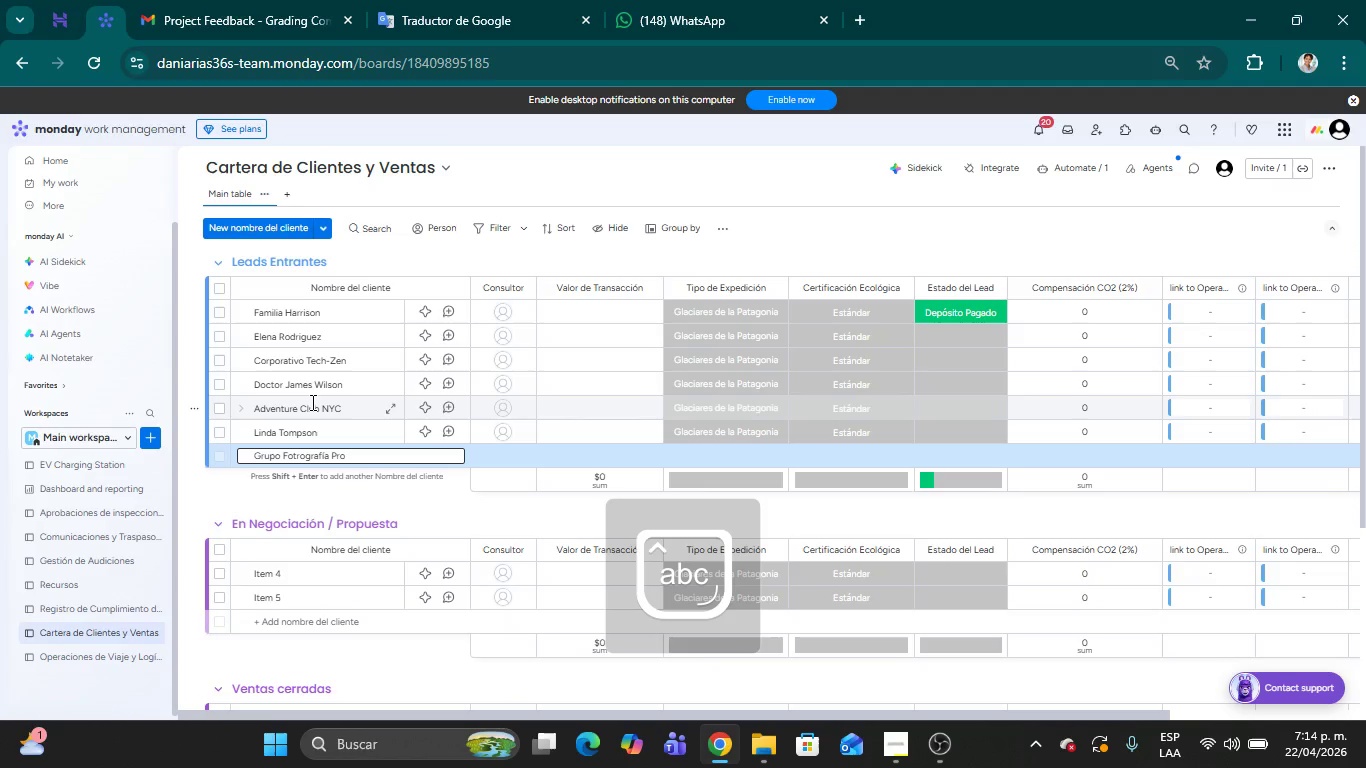 
key(Shift+Enter)
 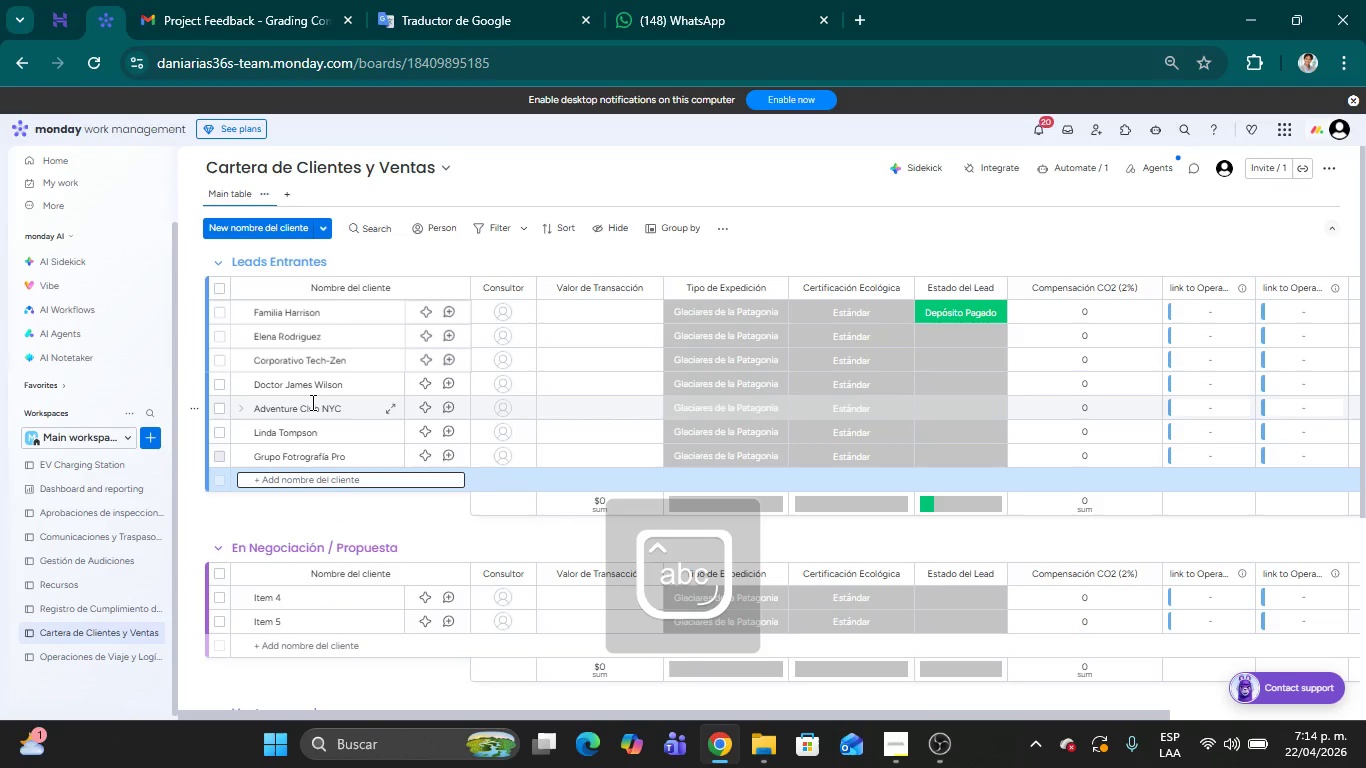 
type(Robert chen)
key(Backspace)
key(Backspace)
key(Backspace)
key(Backspace)
type(Ceh)
key(Backspace)
key(Backspace)
type(hen)
 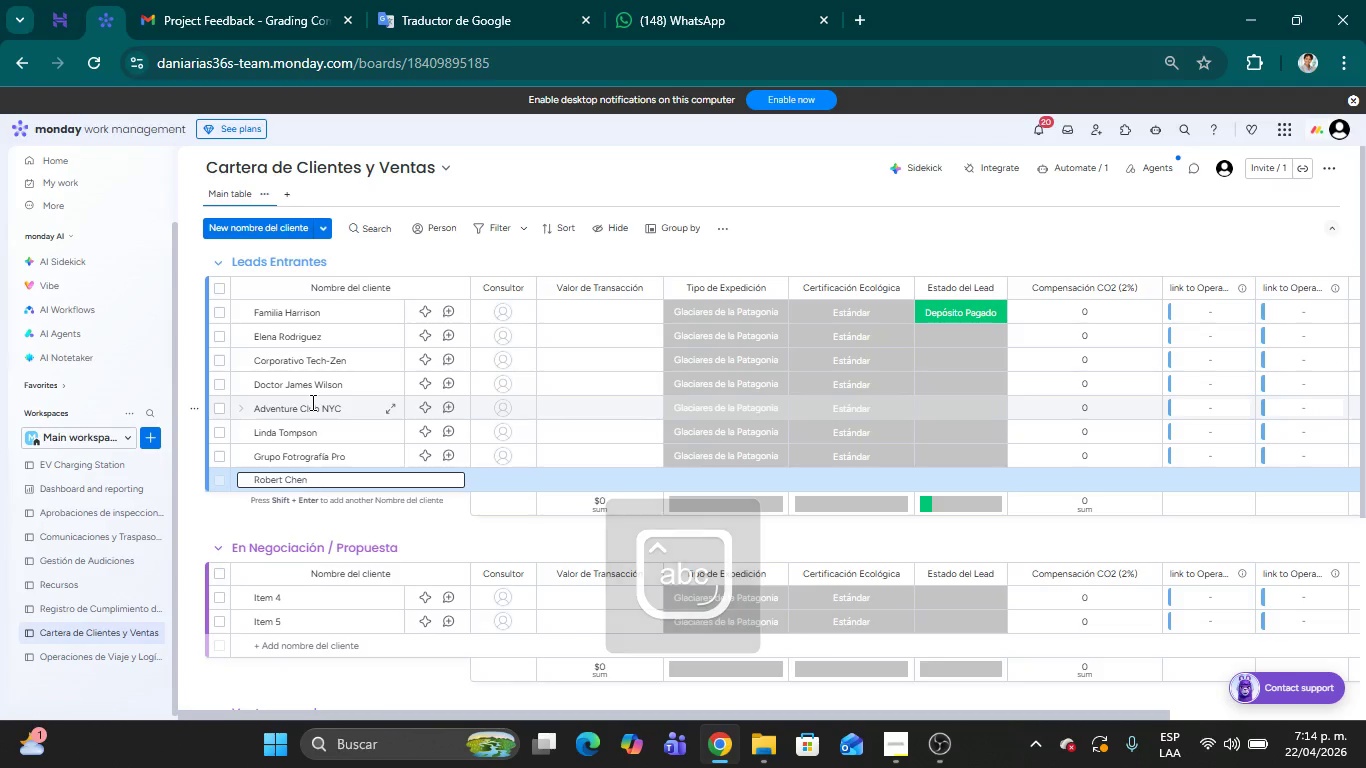 
key(Shift+Enter)
 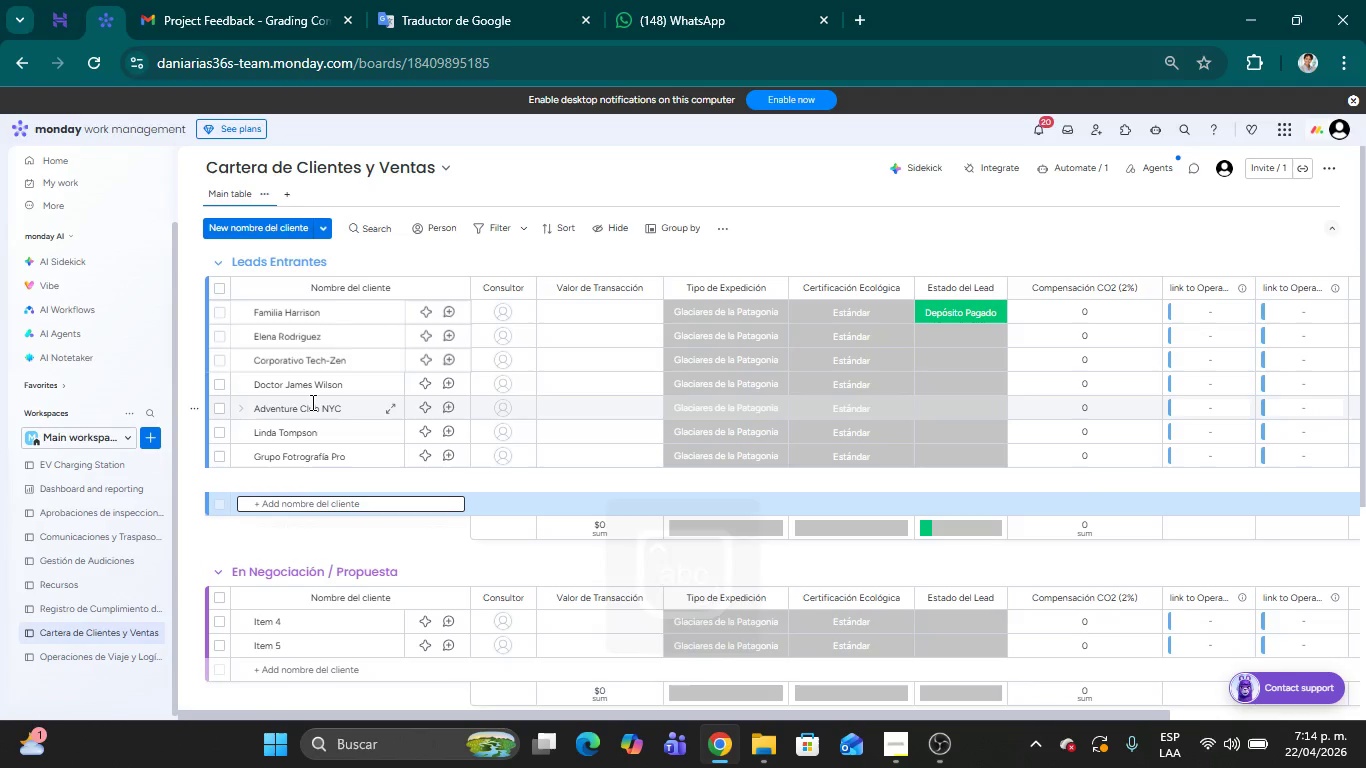 
type(Famill)
key(Backspace)
type(ia )
 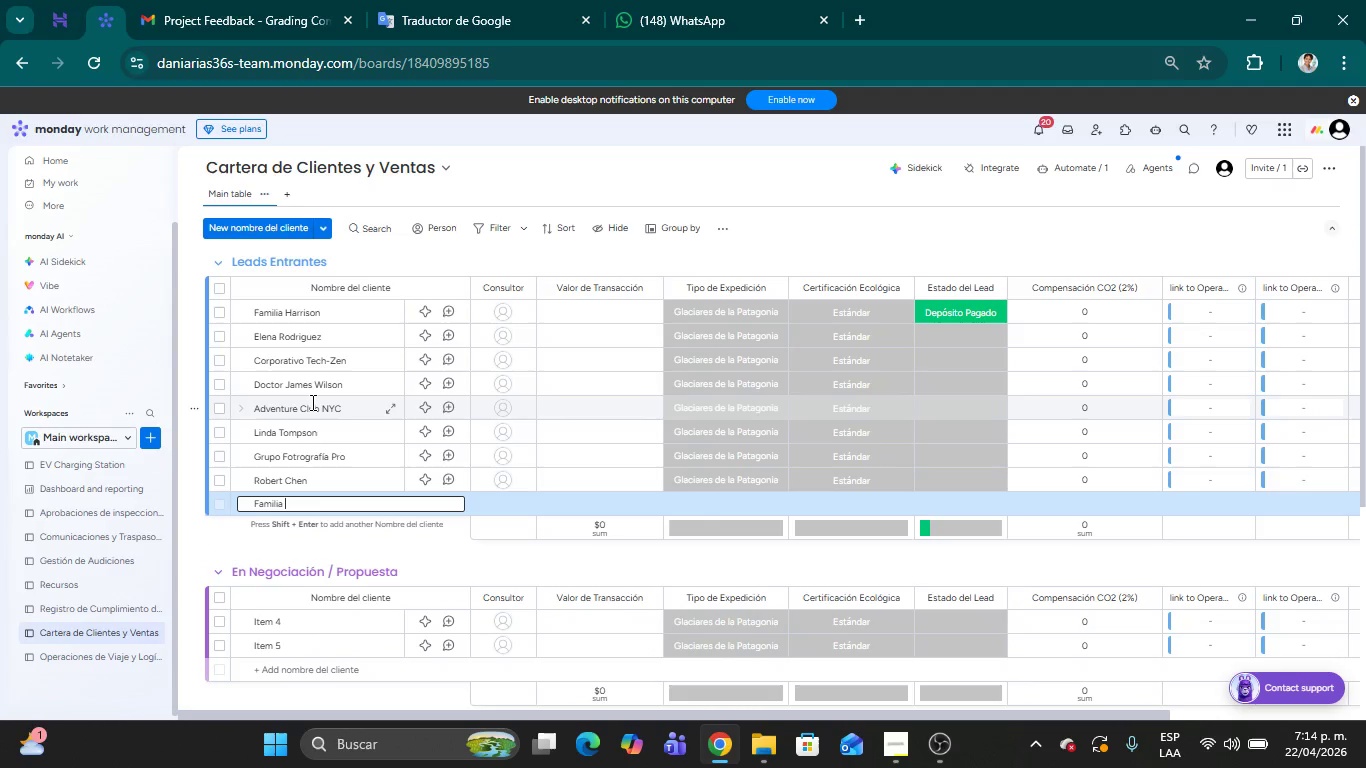 
type(Miller)
 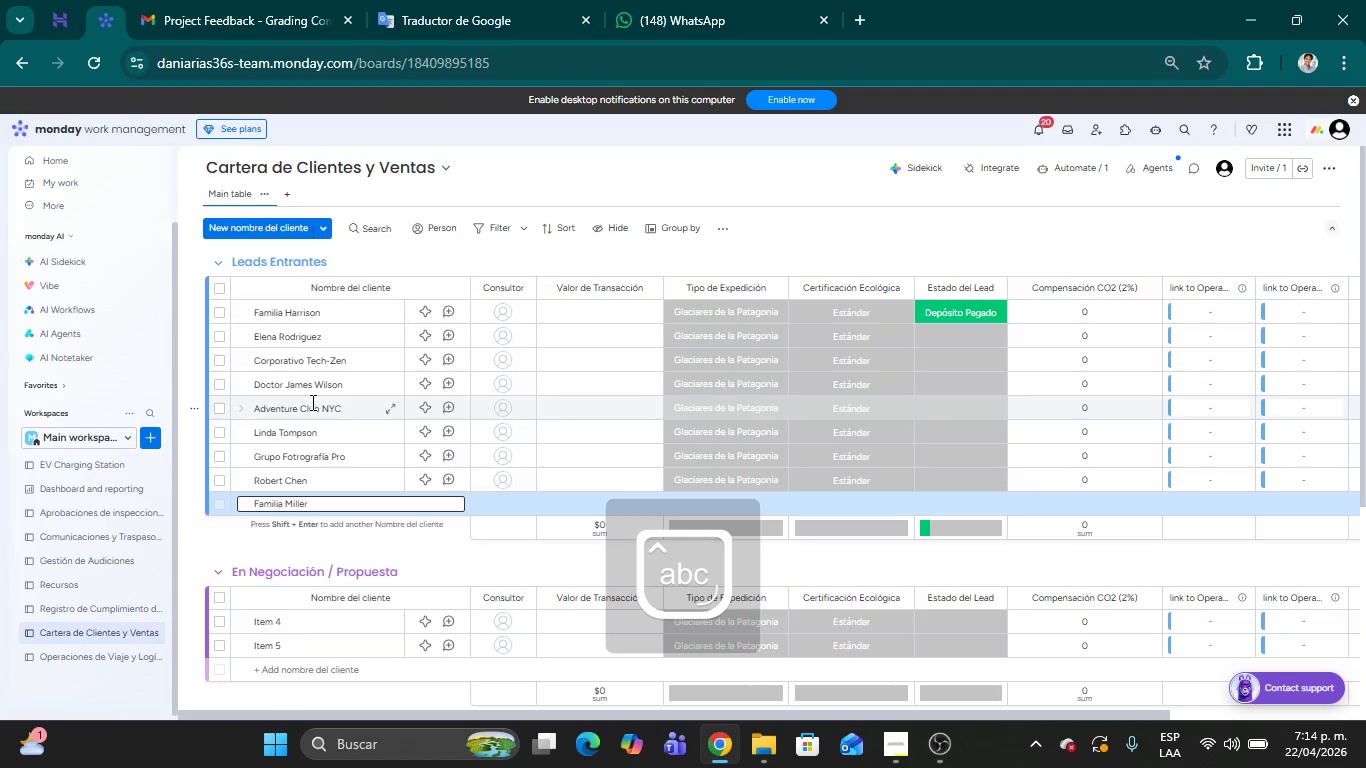 
key(Shift+Enter)
 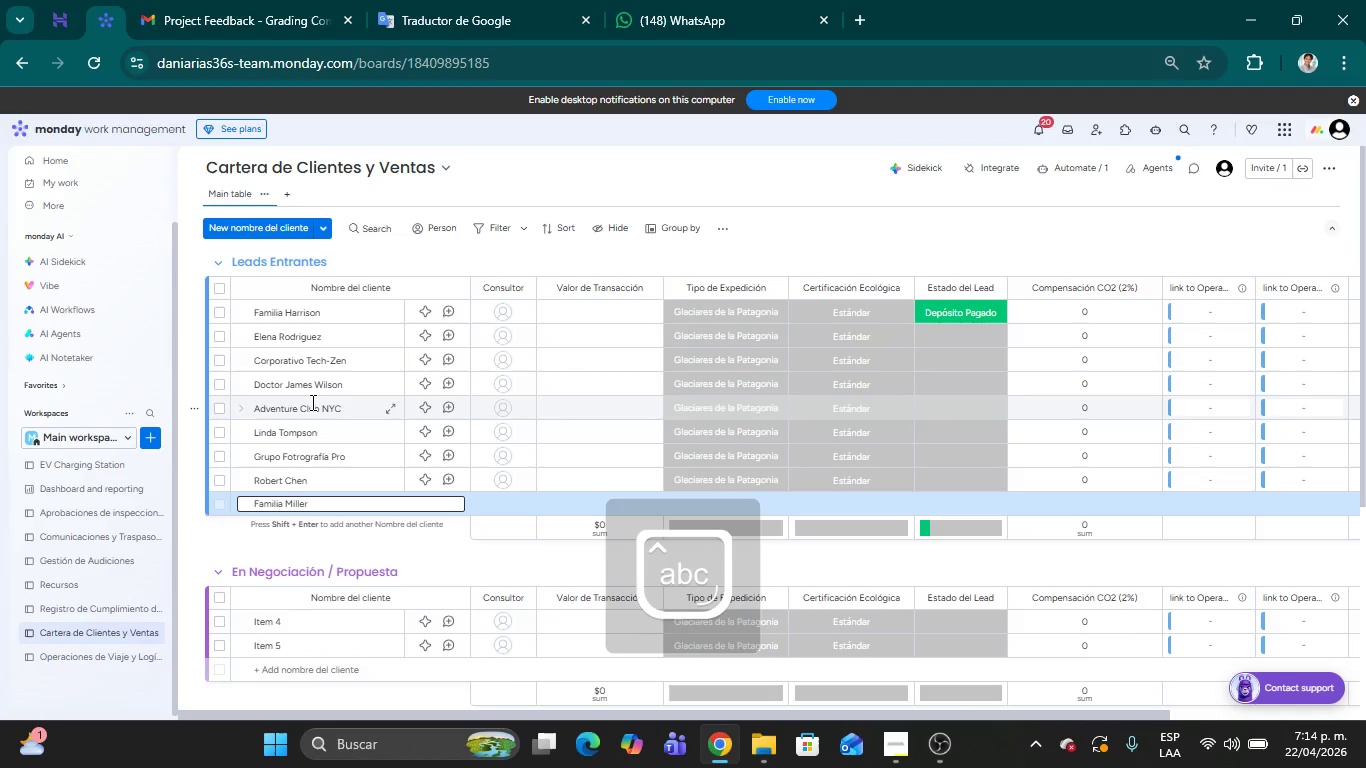 
type(Sara Jenkins)
 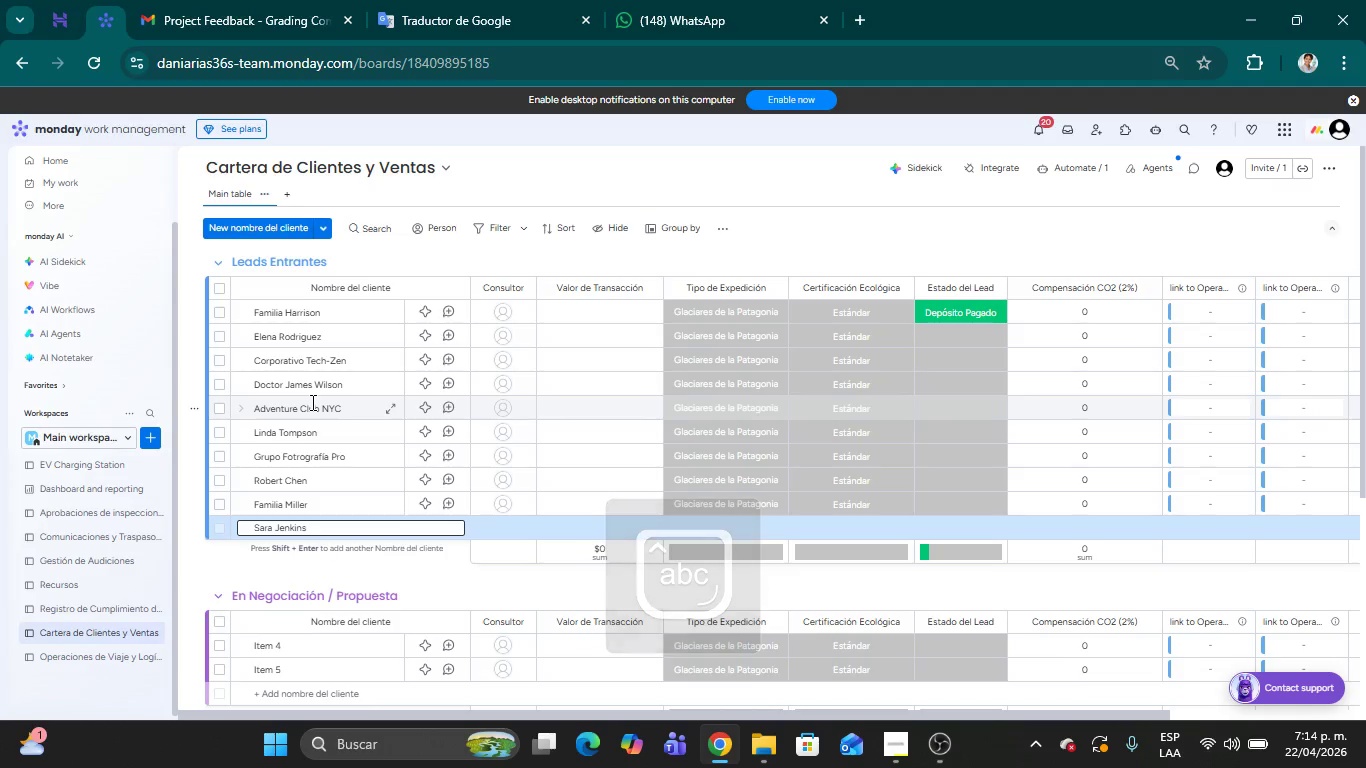 
key(Shift+Enter)
 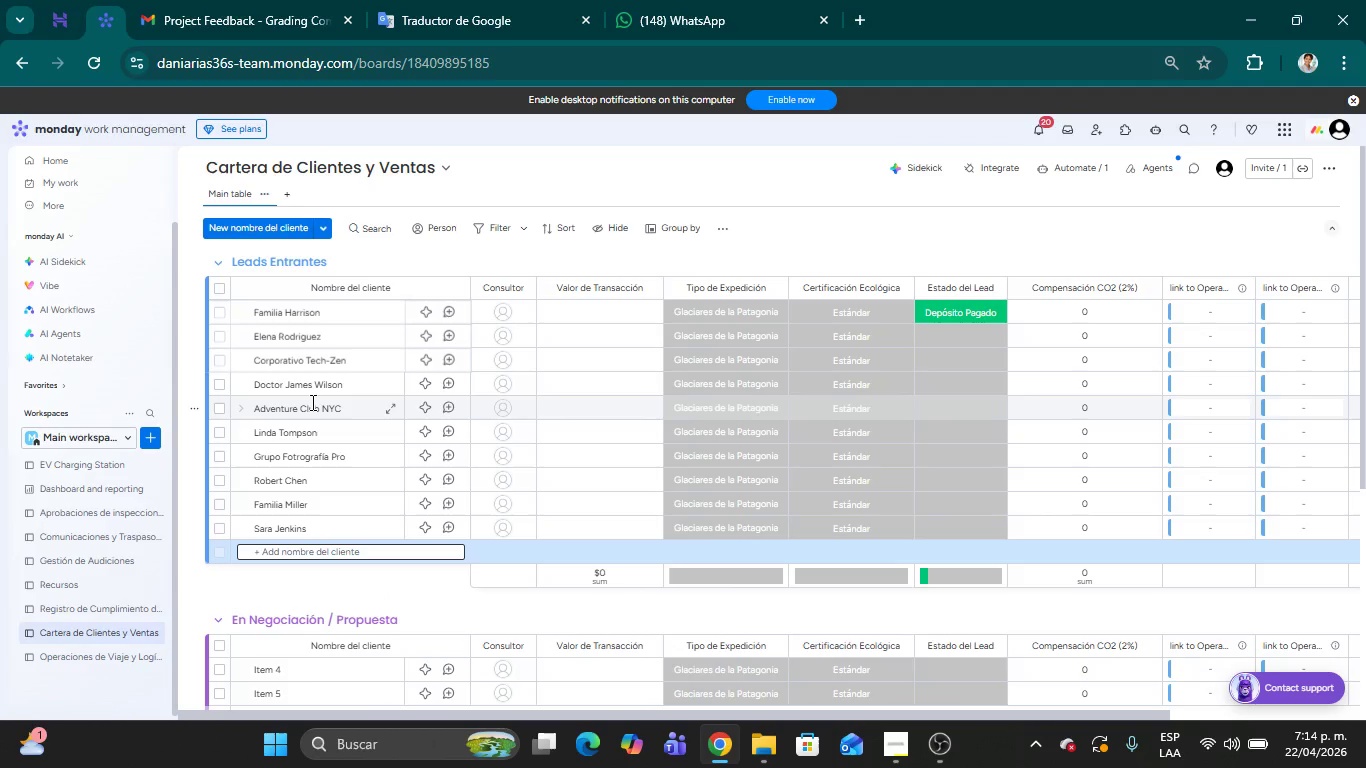 
type(Summit Explores LTD)
 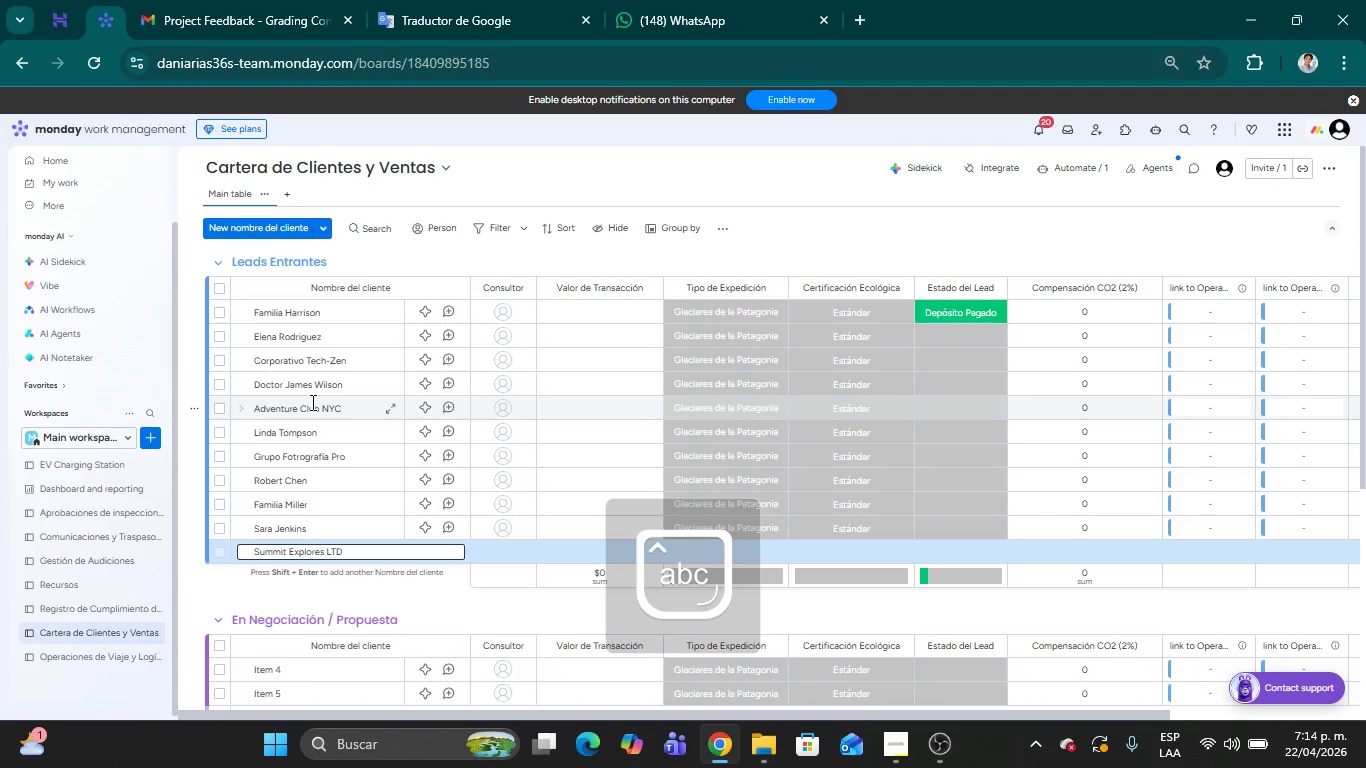 
key(Shift+Enter)
 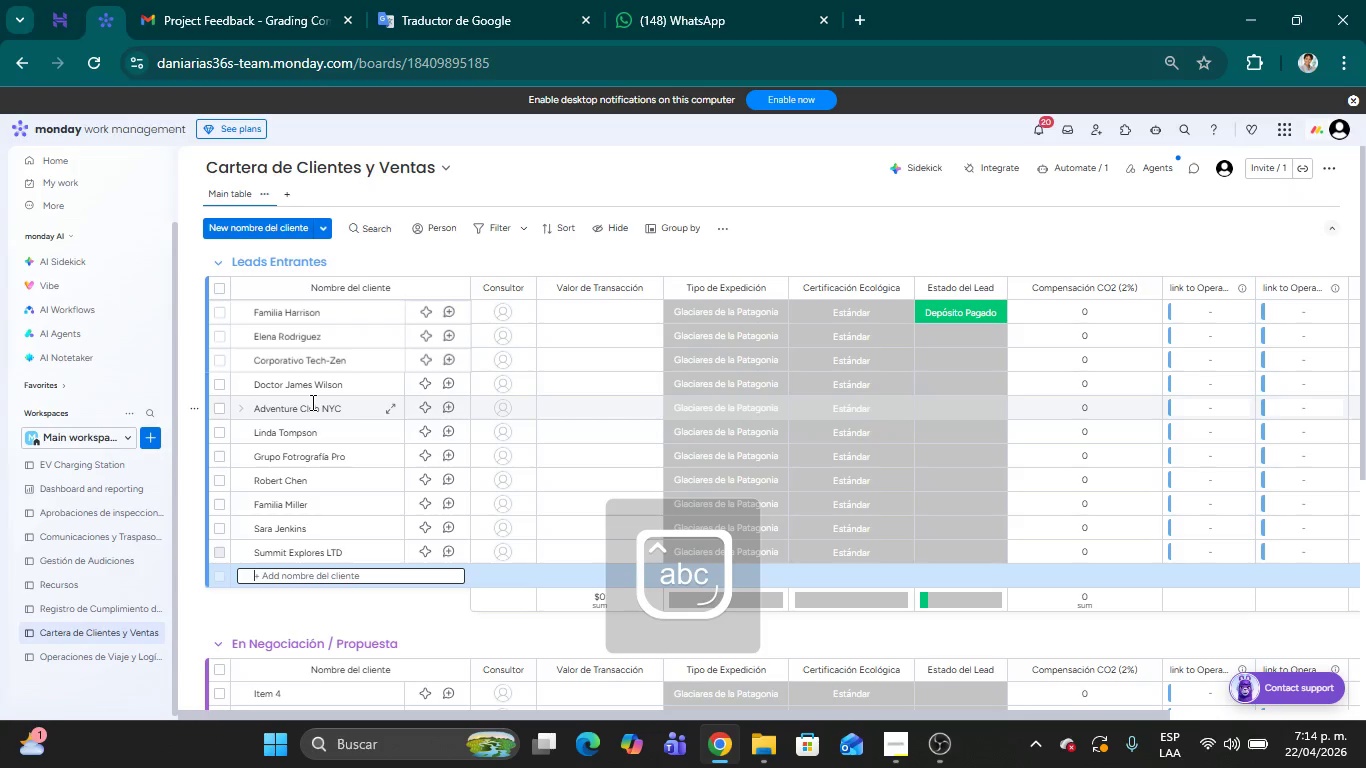 
type(Kevin Smith)
 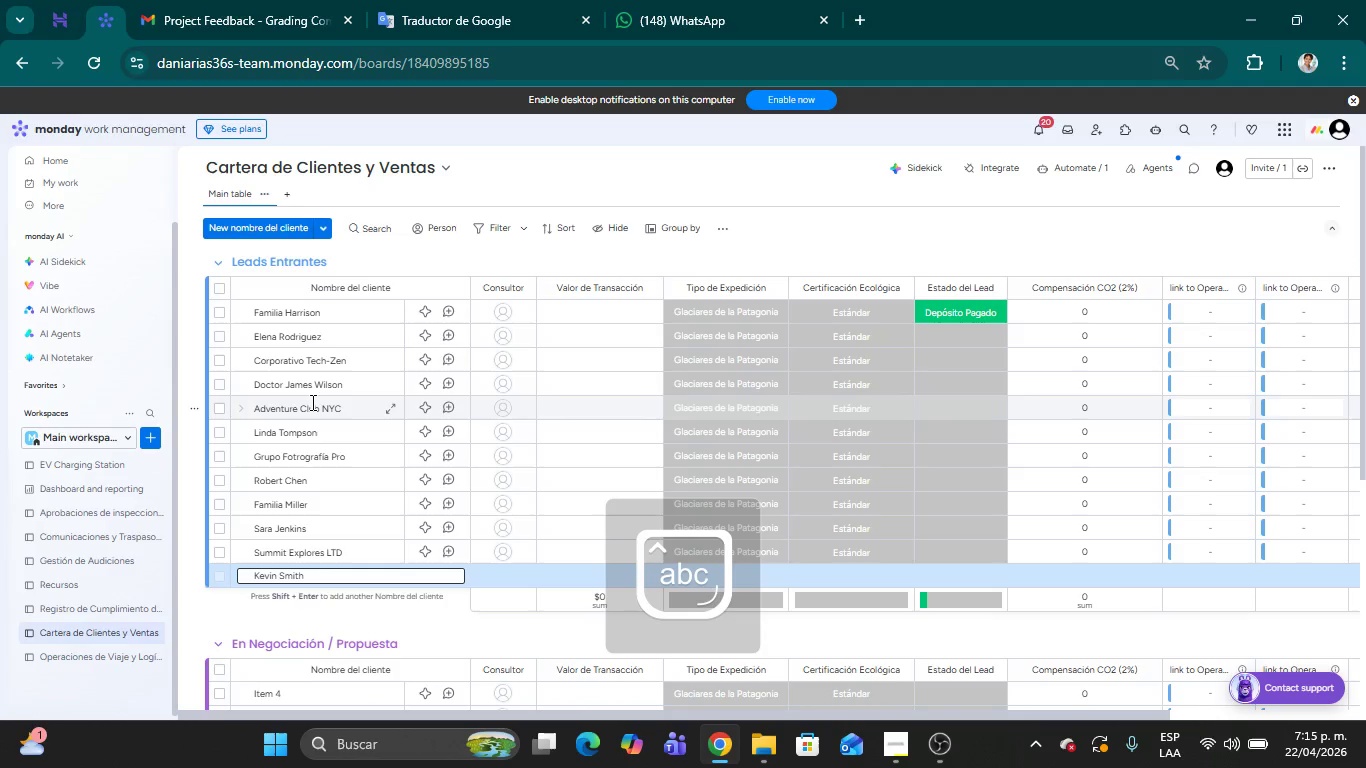 
key(Shift+Enter)
 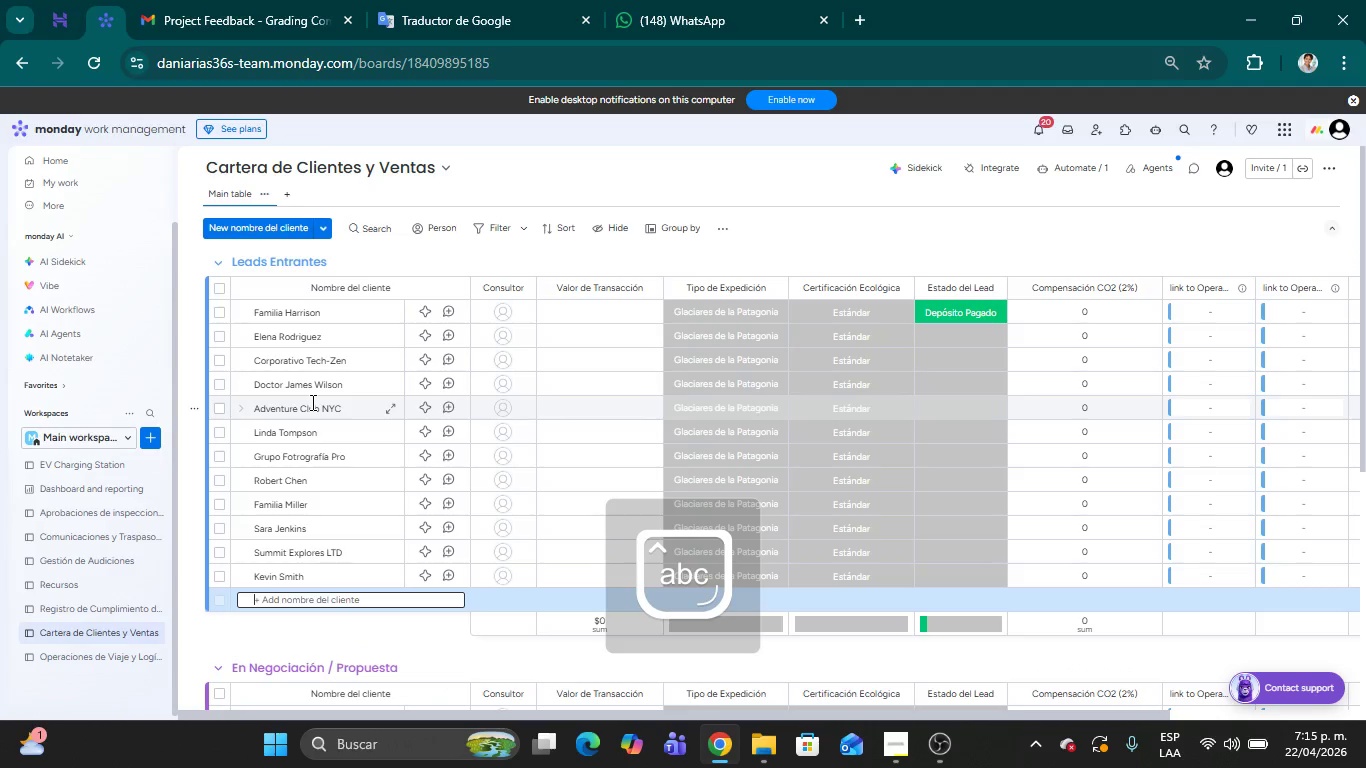 
type(Amanda v)
key(Backspace)
type(Vogt)
 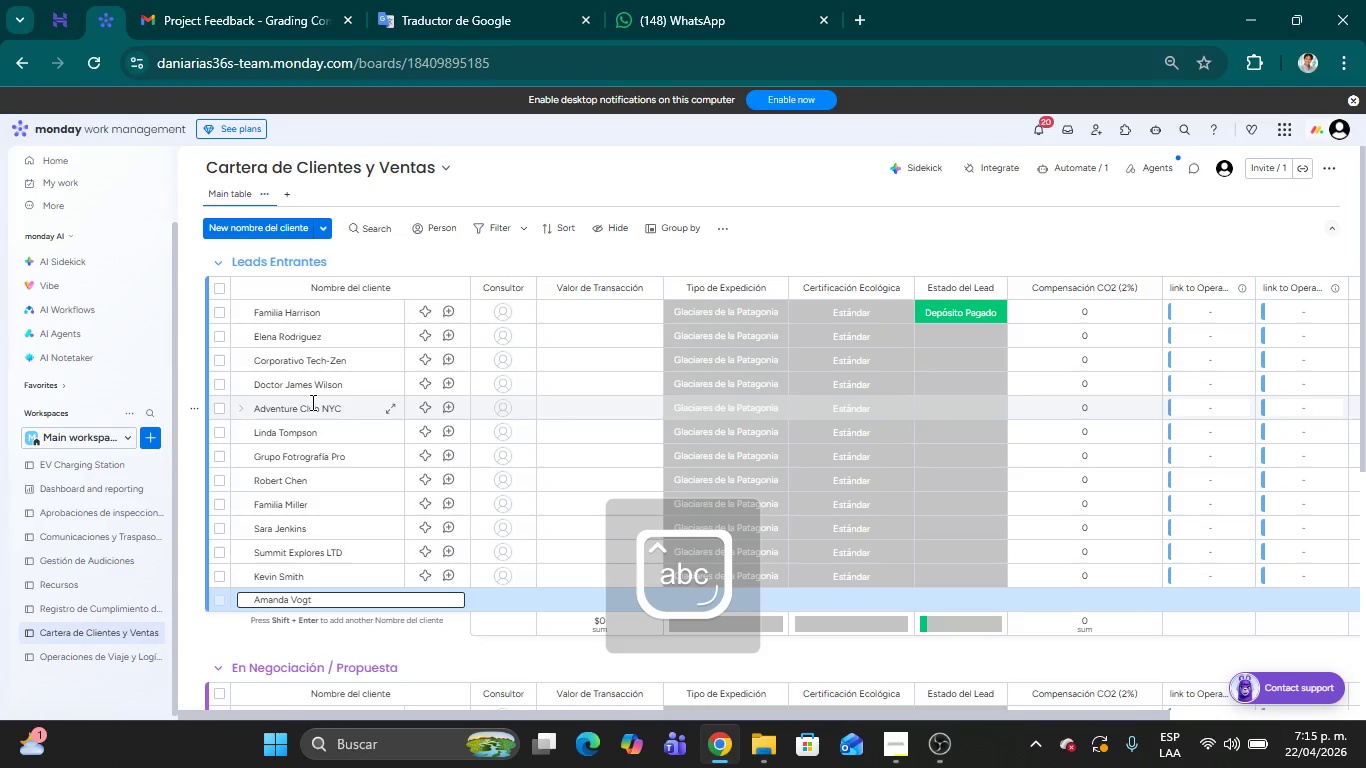 
key(Shift+Enter)
 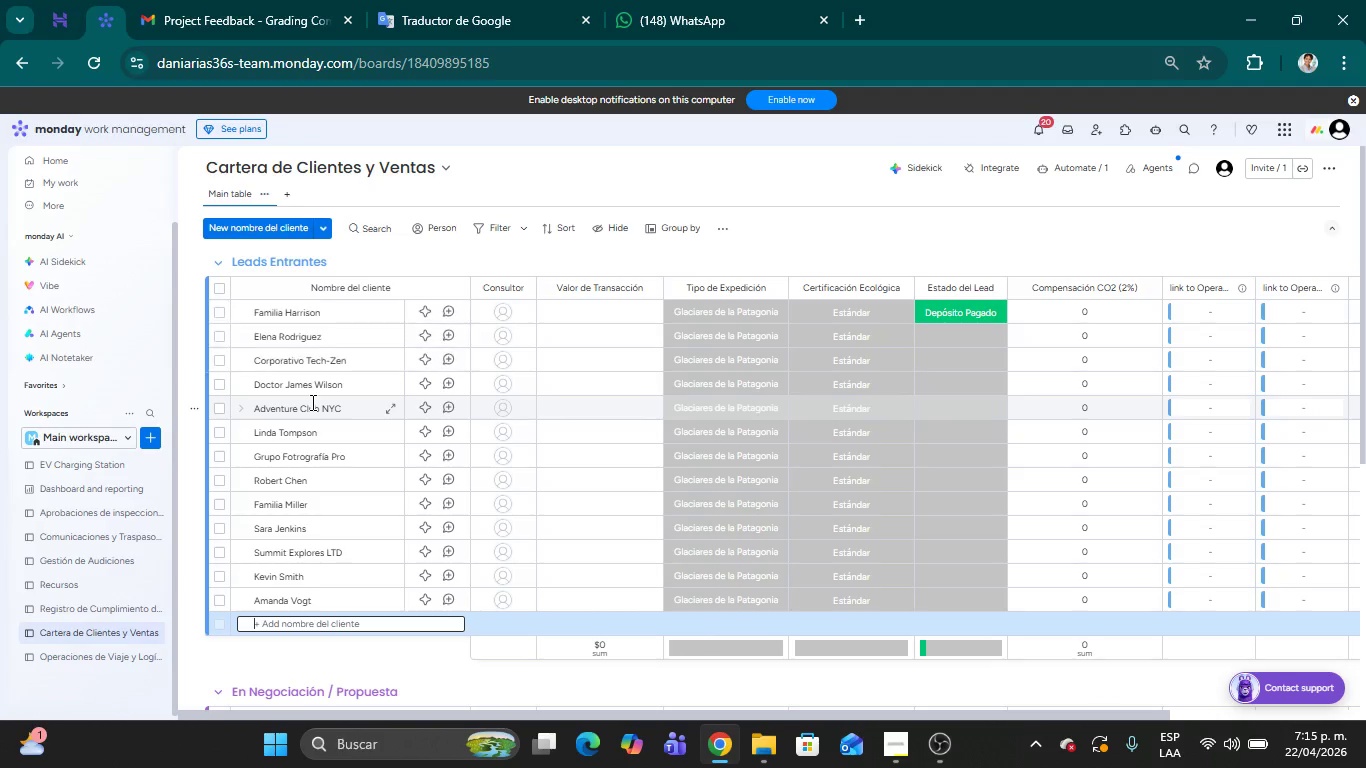 
type(Doctor Ar;istomas)
 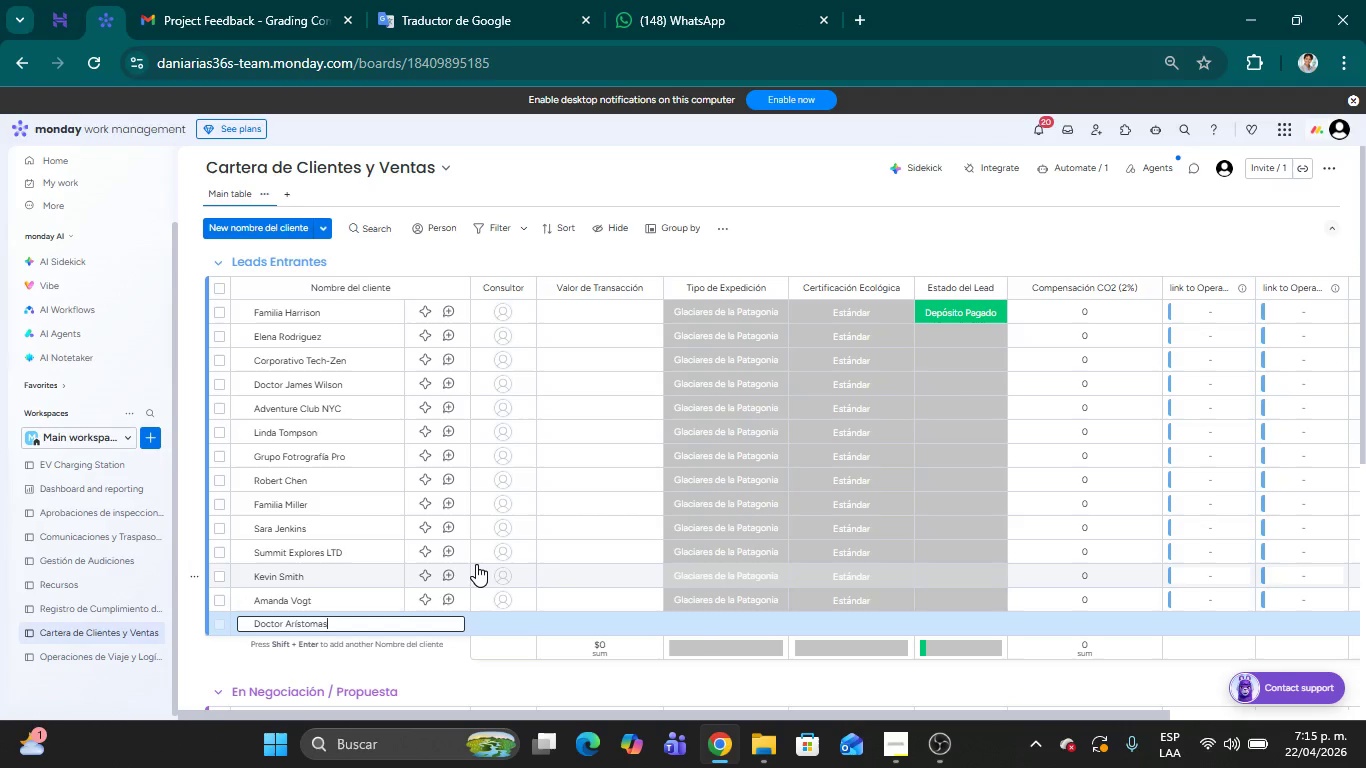 
wait(11.81)
 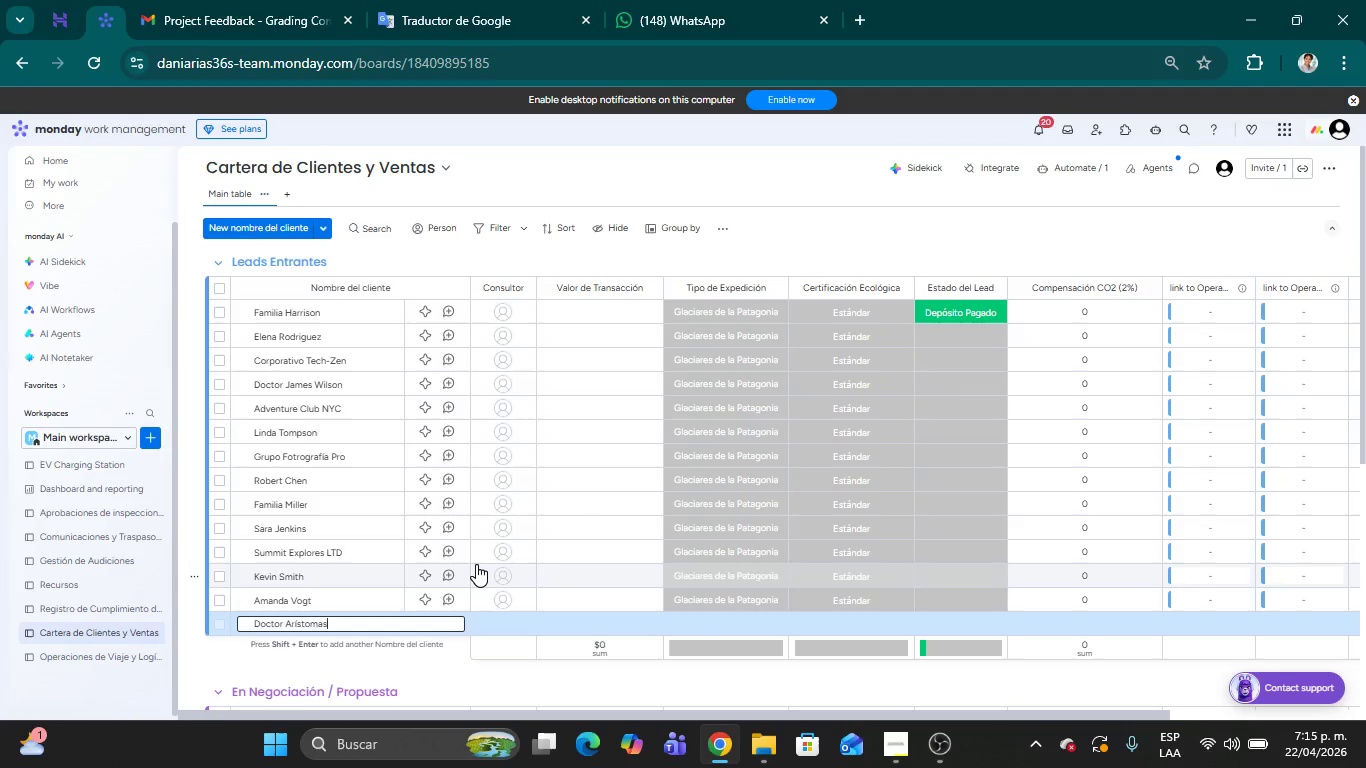 
left_click([303, 623])
 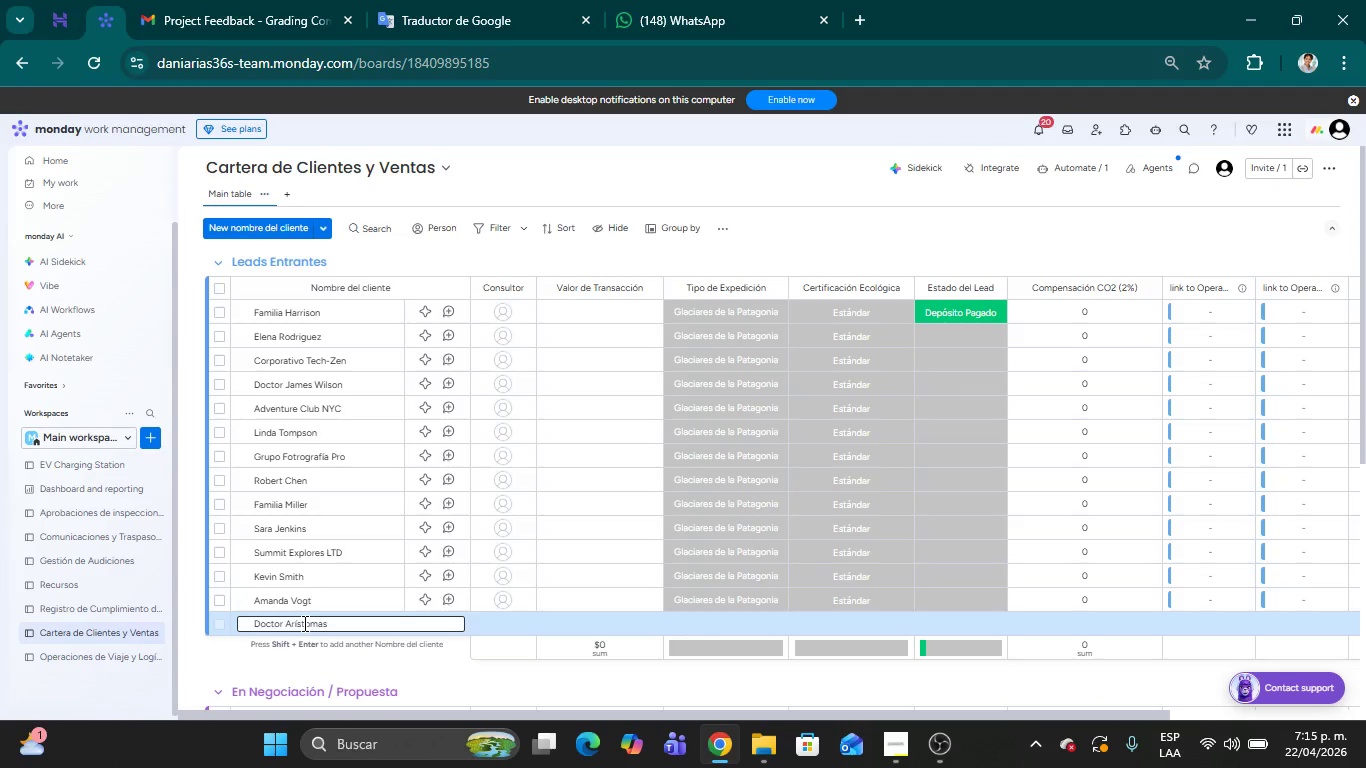 
key(ArrowLeft)
 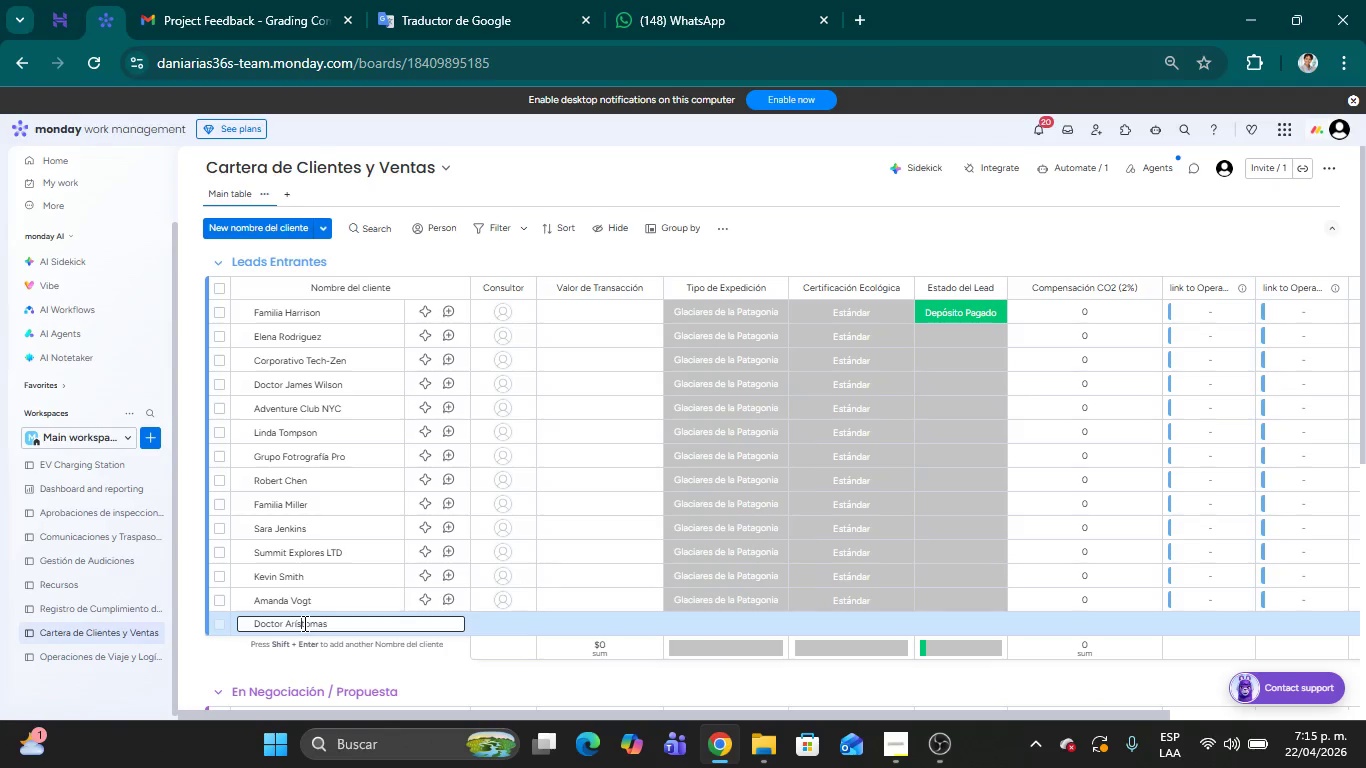 
key(Backspace)
 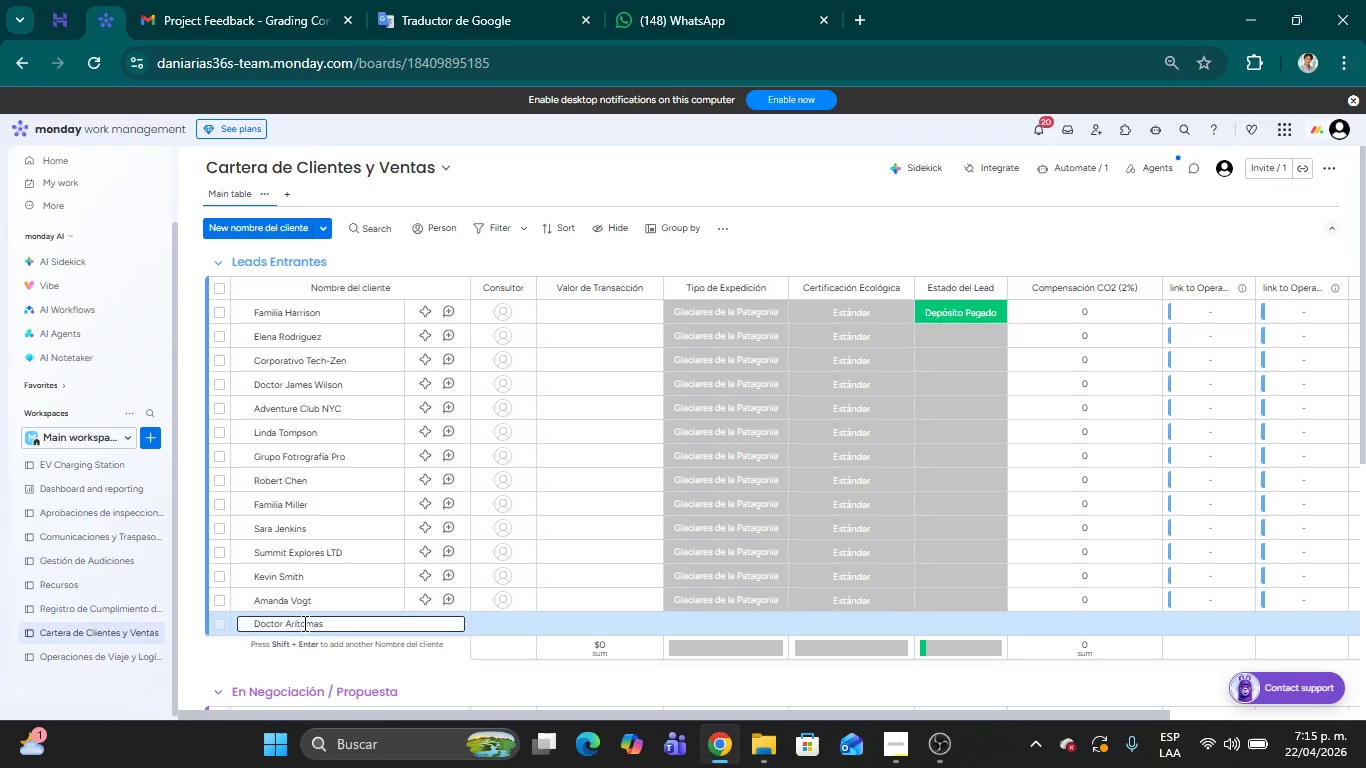 
key(Backspace)
 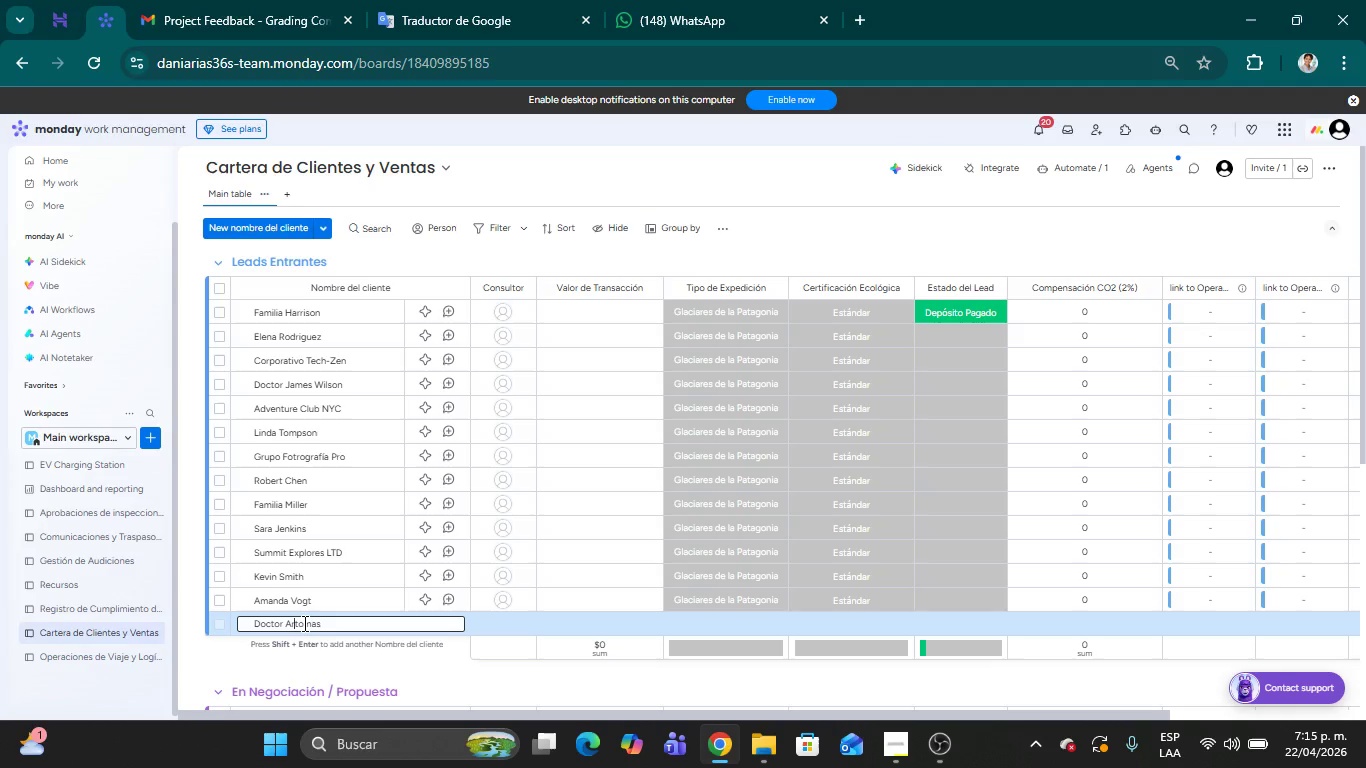 
key(I)
 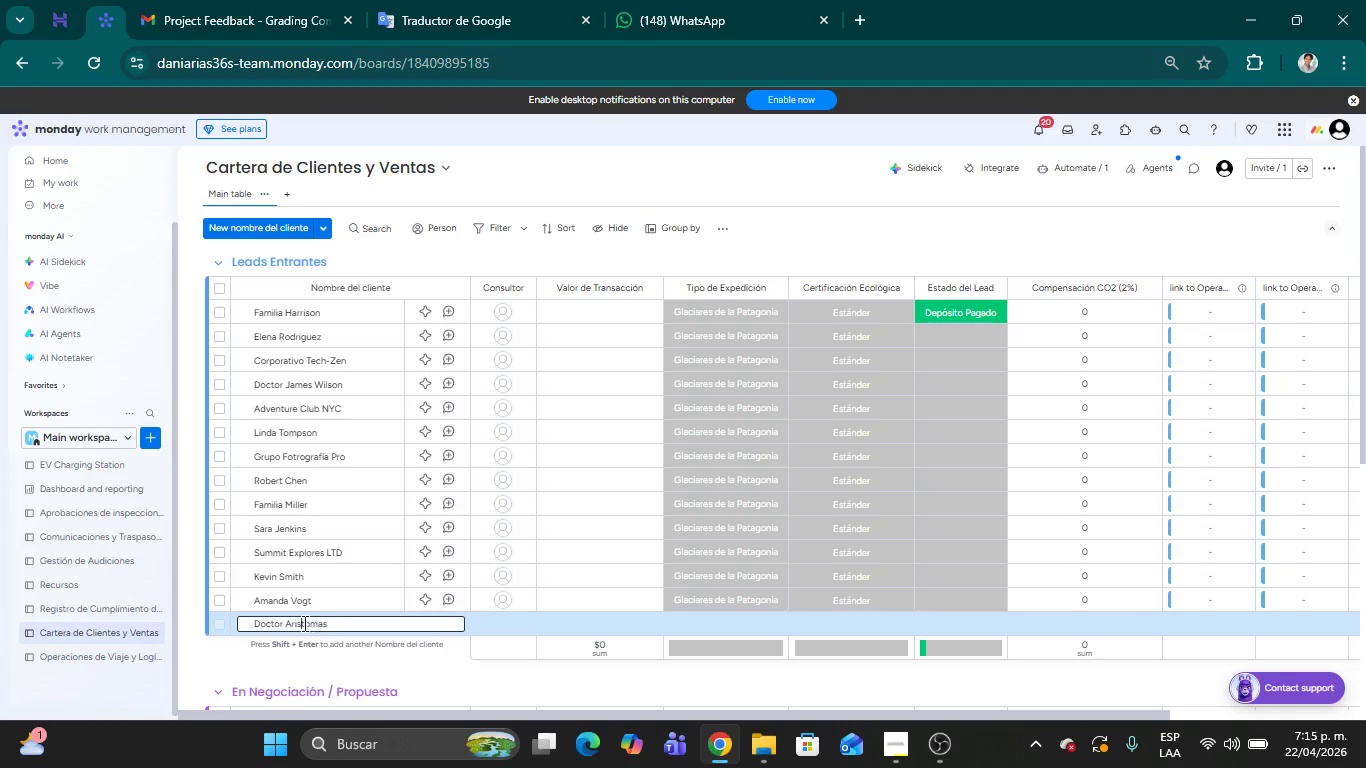 
key(S)
 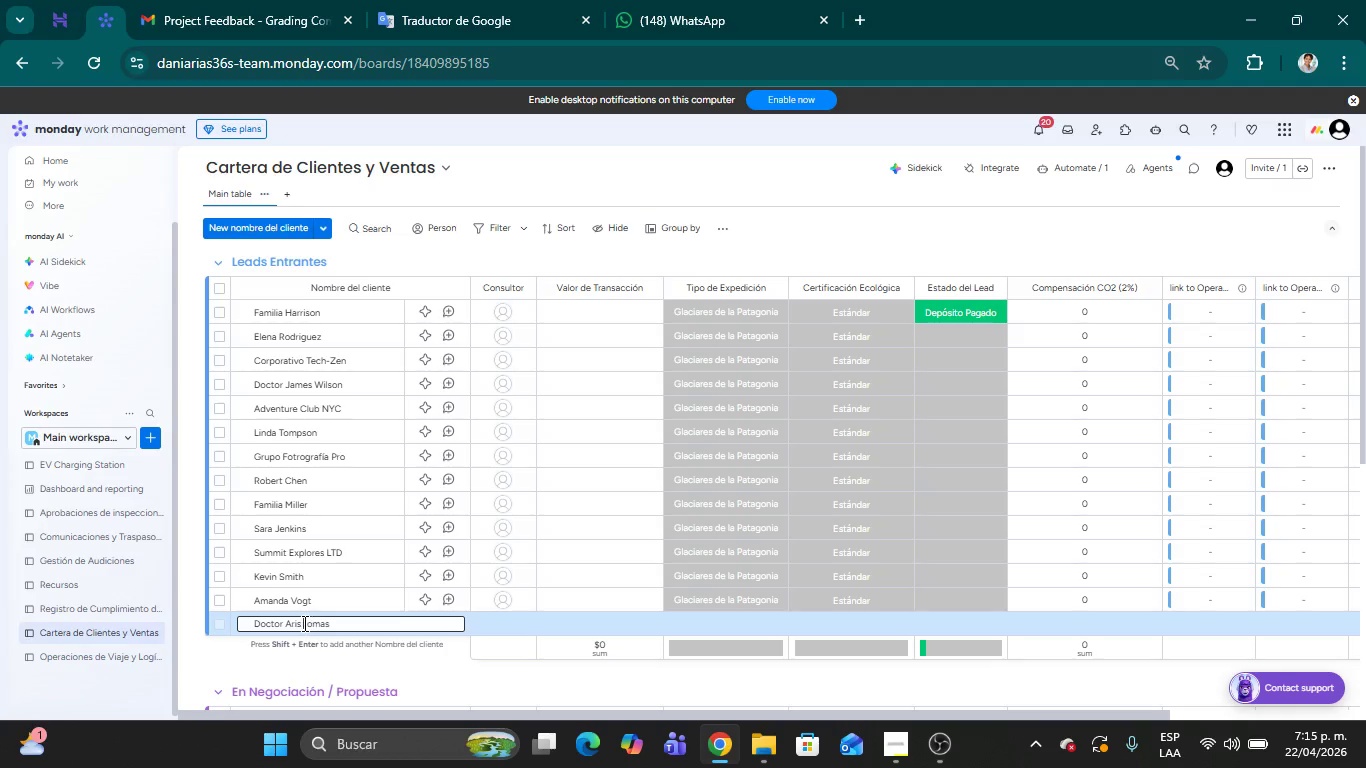 
key(Space)
 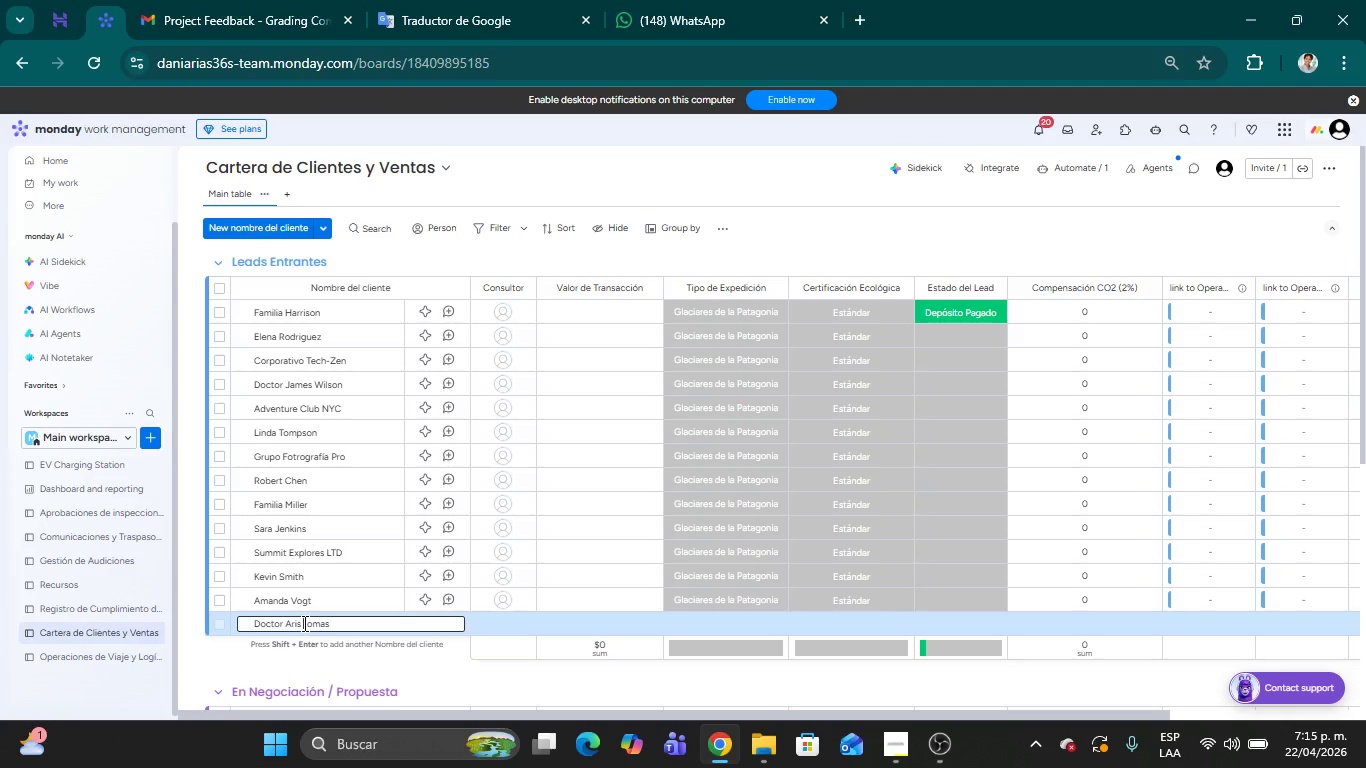 
key(CapsLock)
 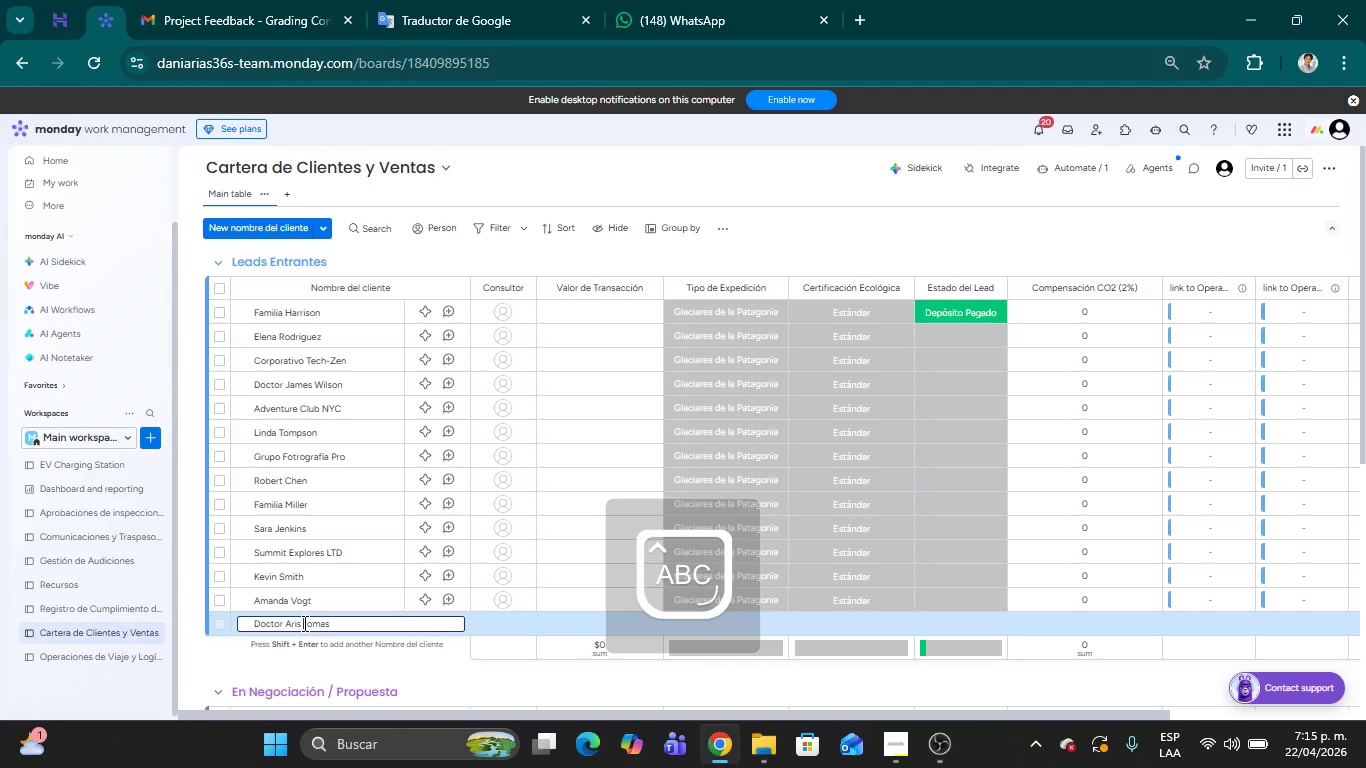 
key(T)
 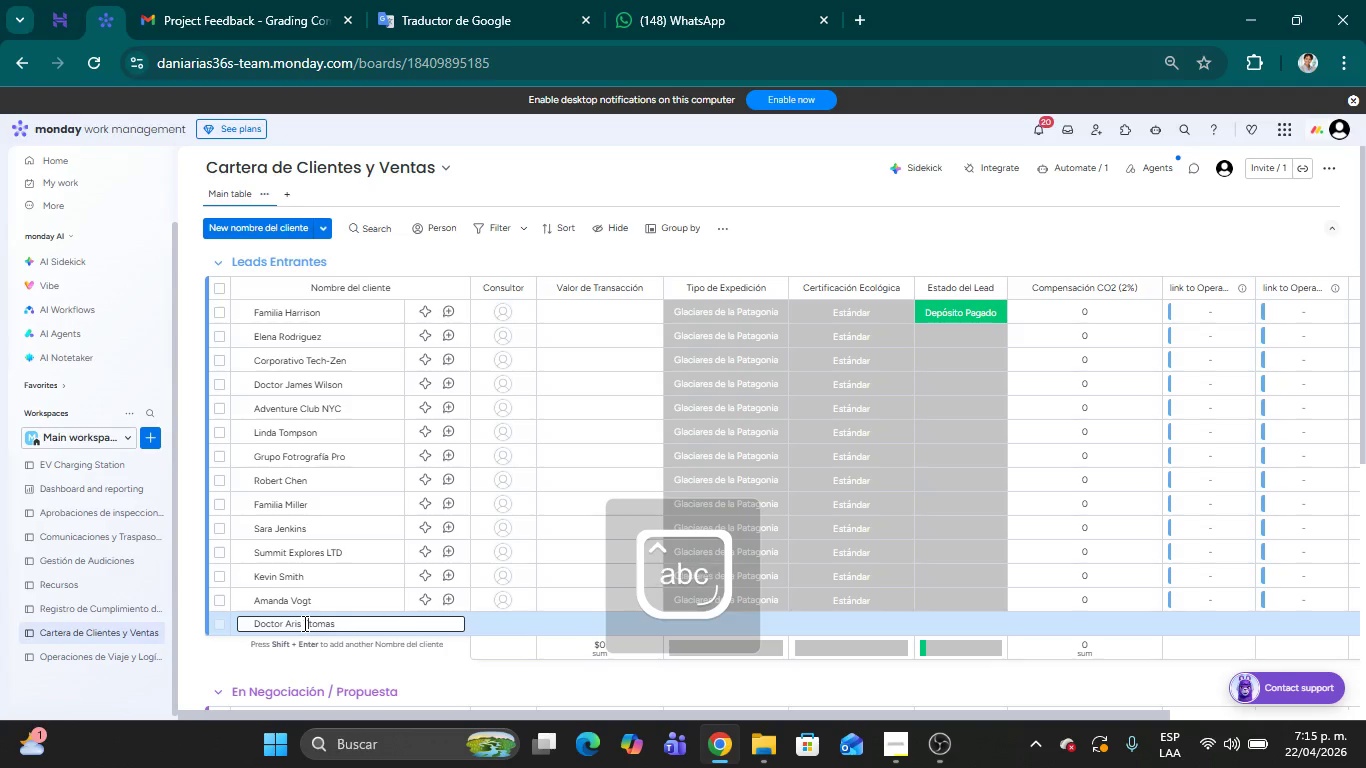 
key(CapsLock)
 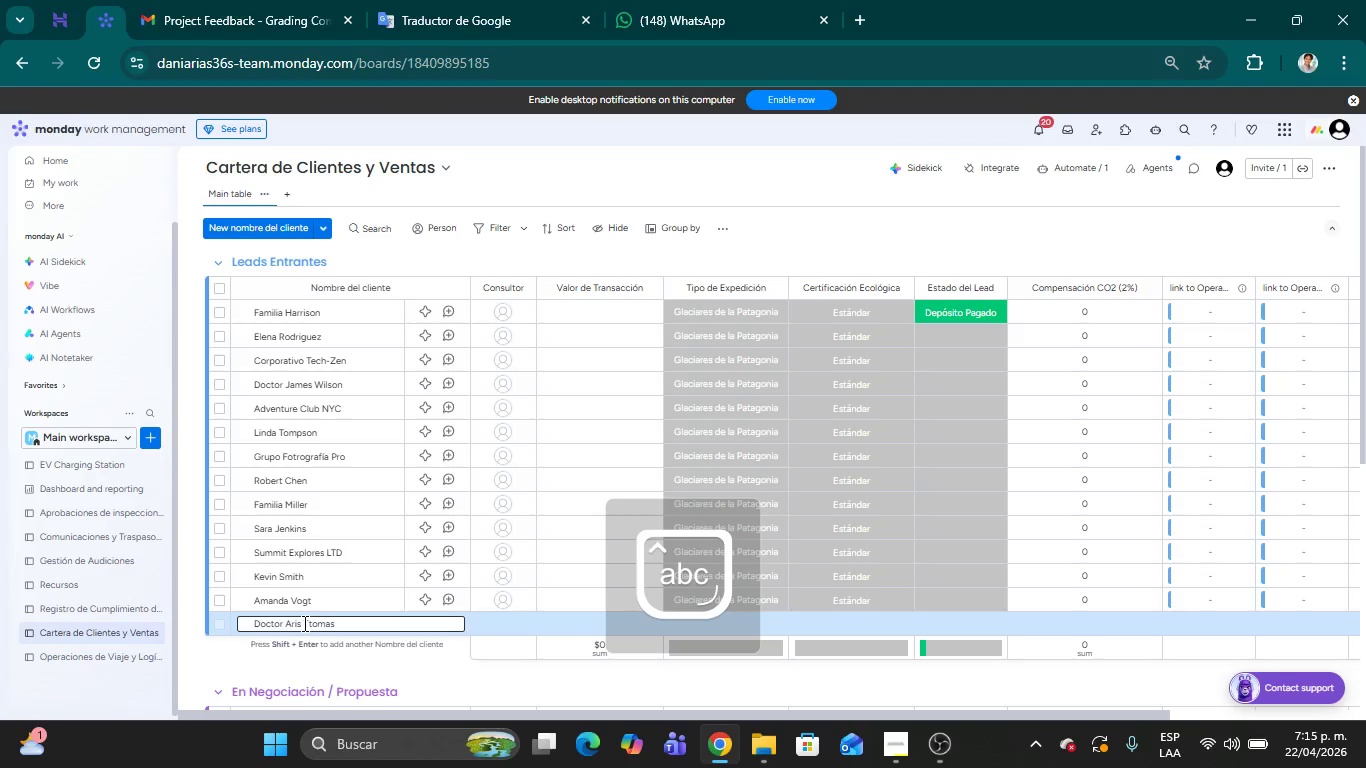 
key(H)
 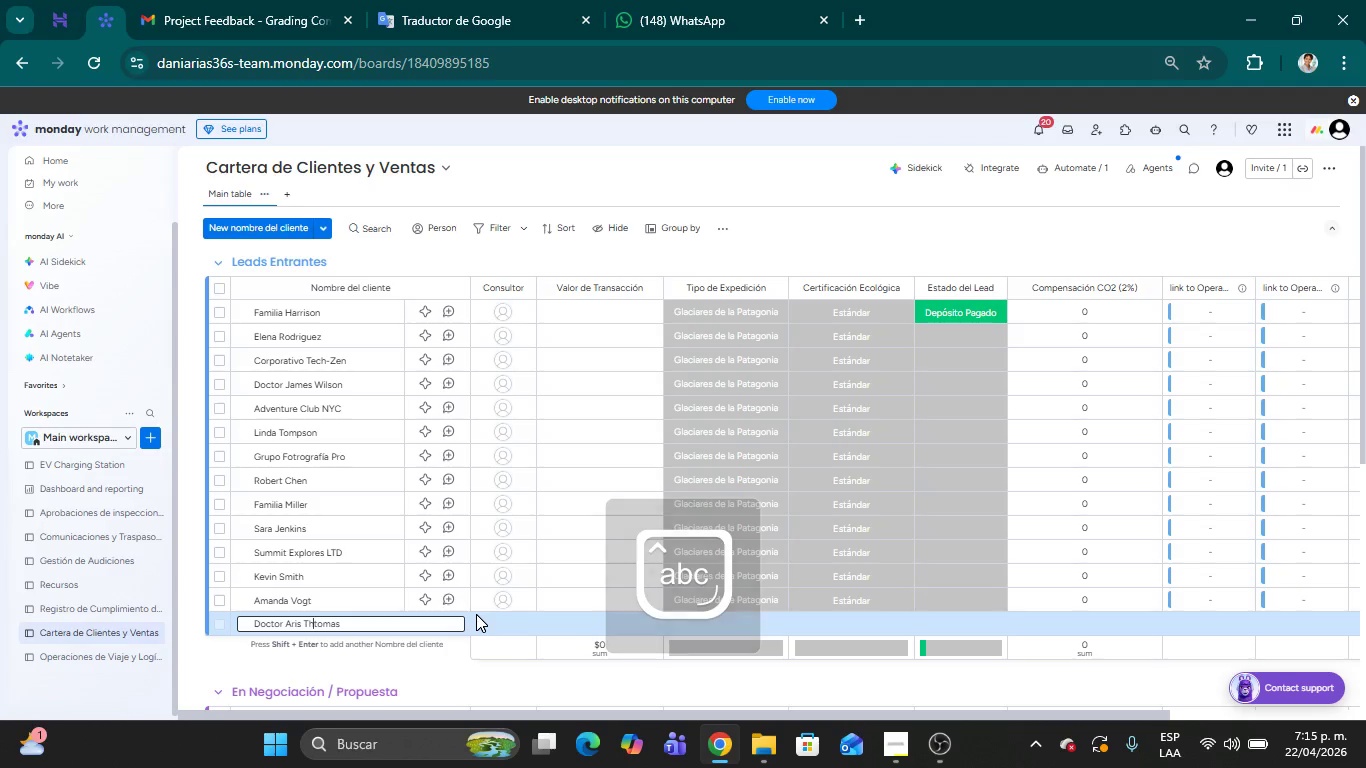 
key(Delete)
 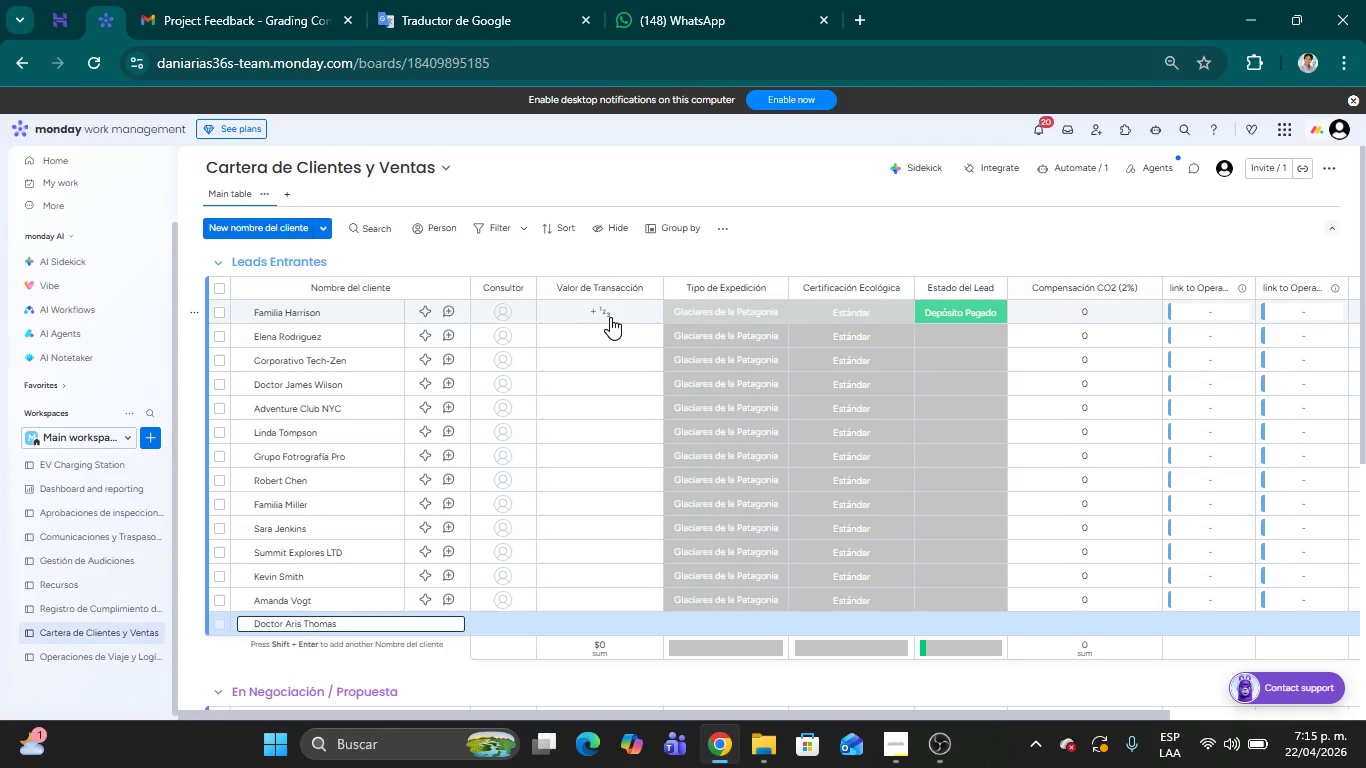 
wait(6.72)
 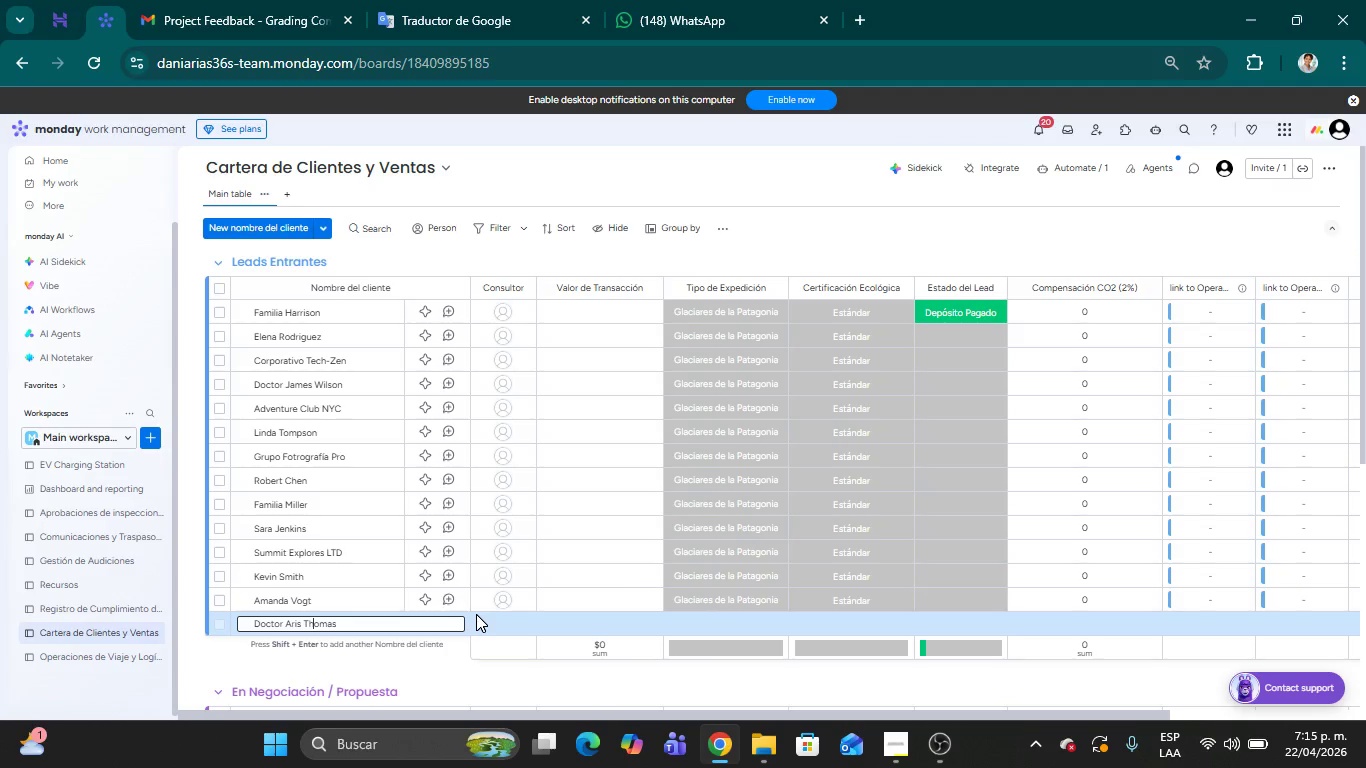 
left_click([738, 312])
 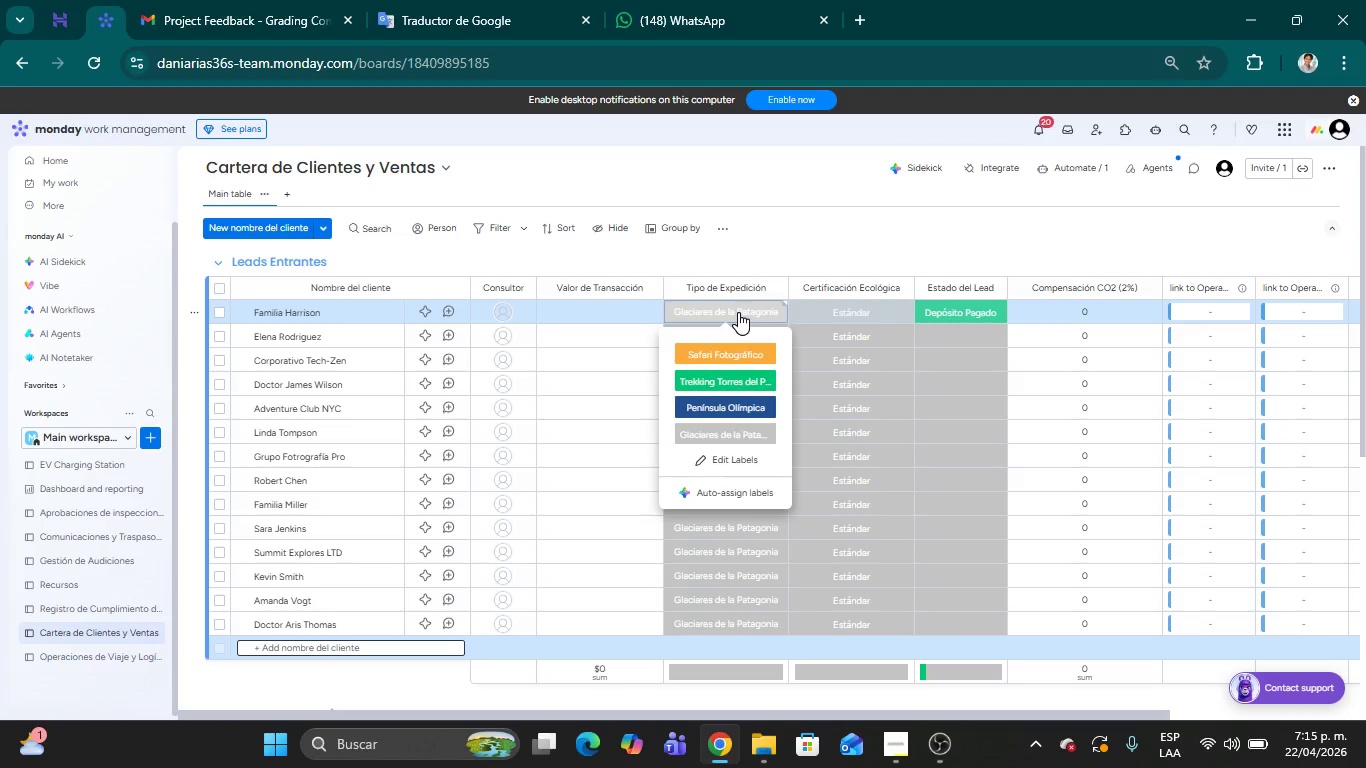 
wait(5.08)
 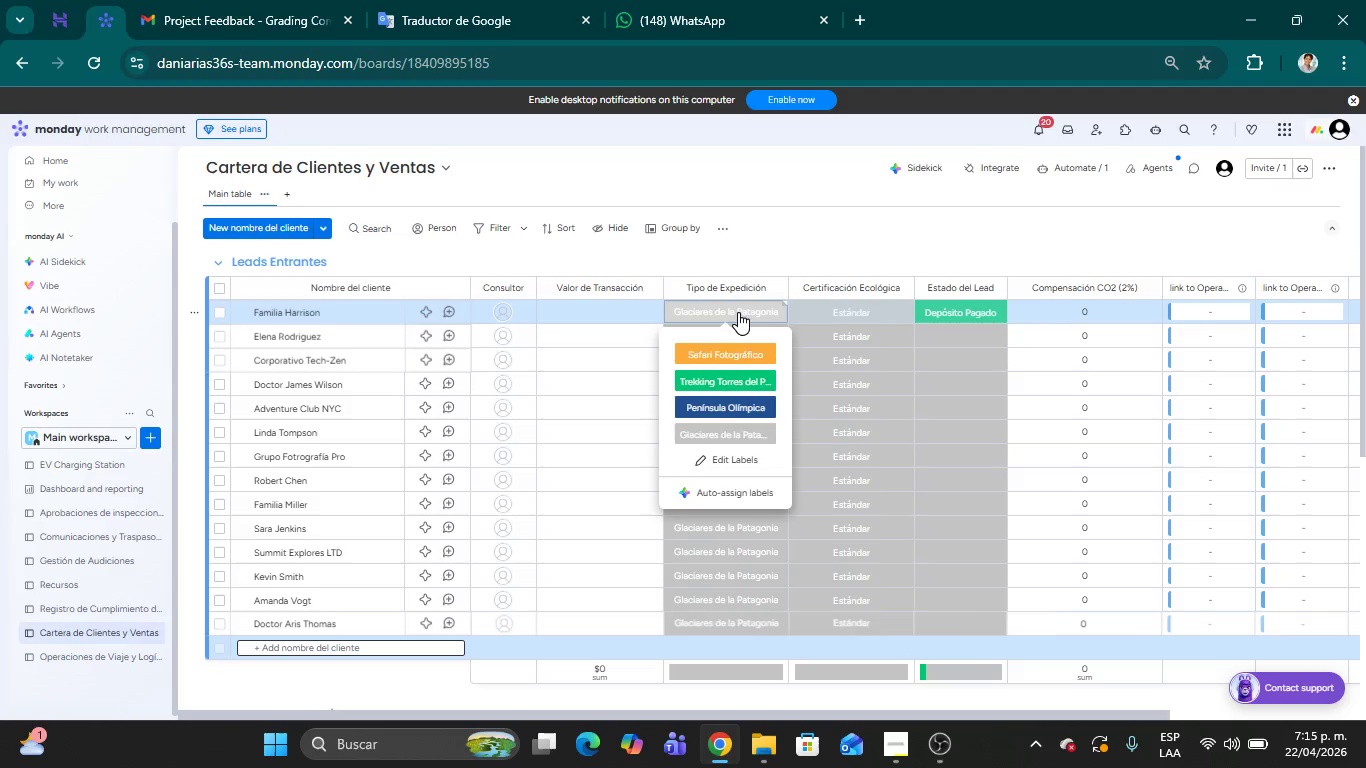 
left_click([737, 384])
 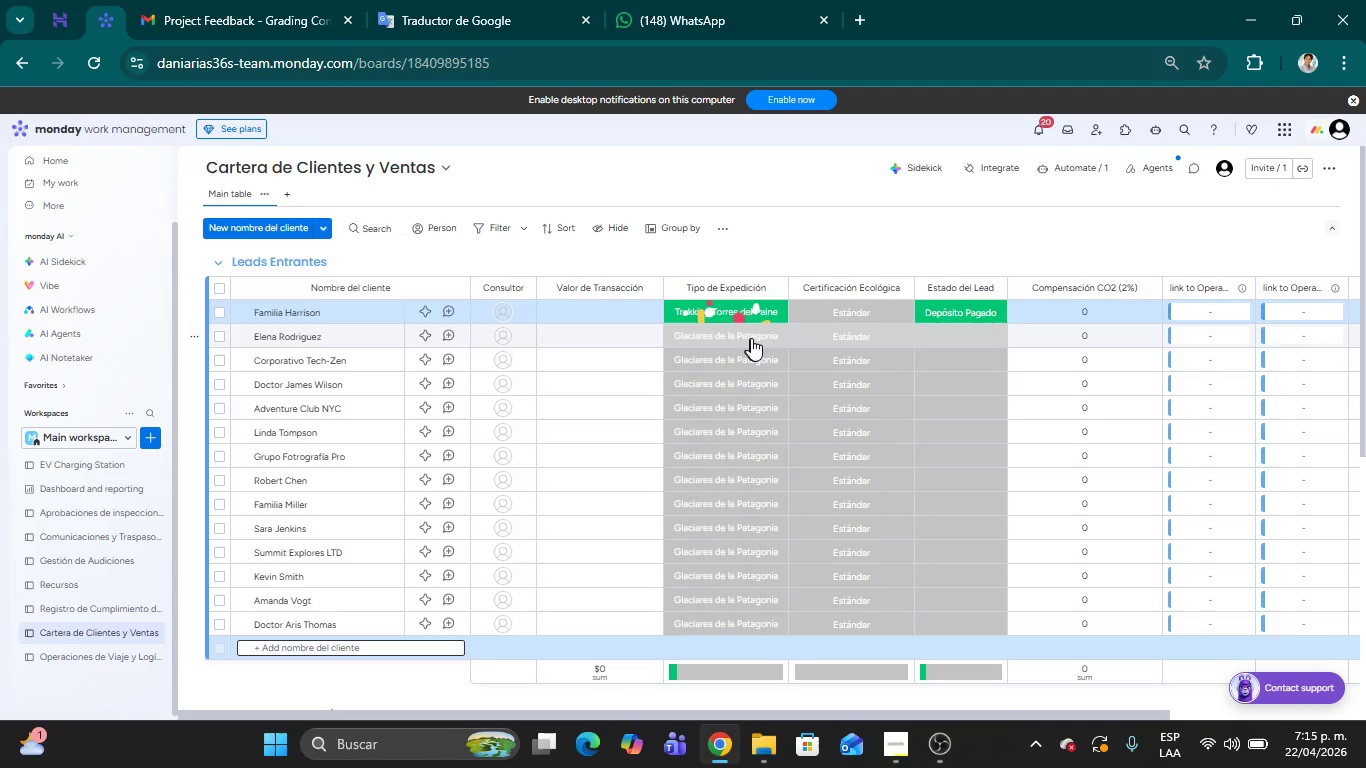 
left_click([762, 337])
 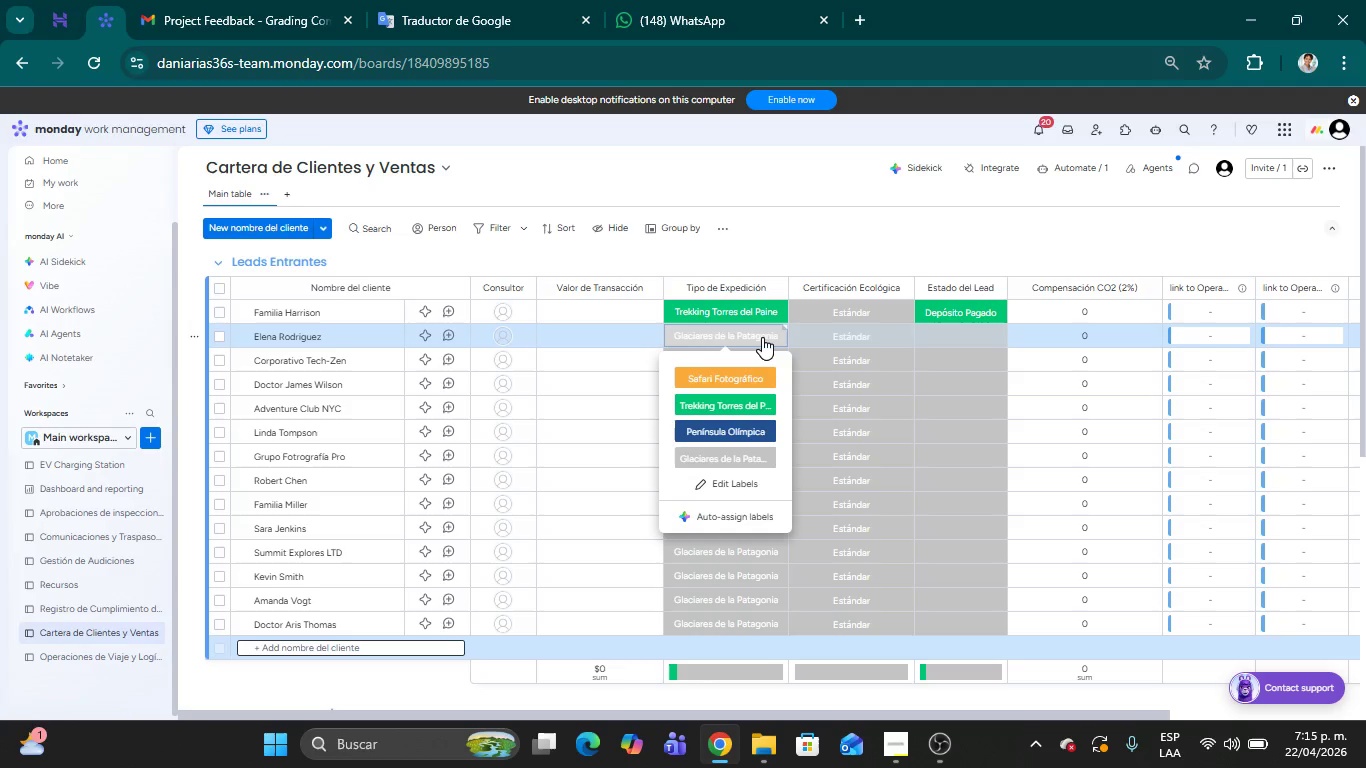 
wait(9.05)
 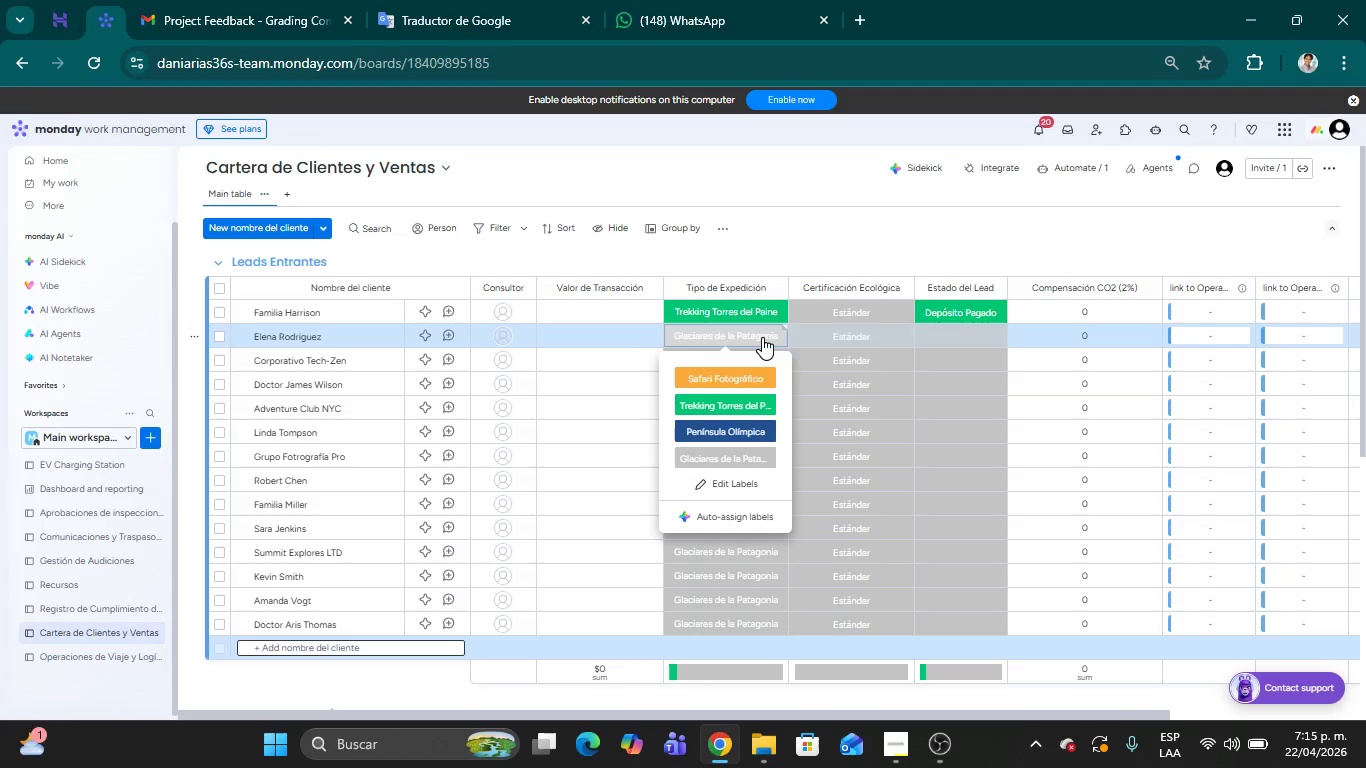 
left_click([731, 381])
 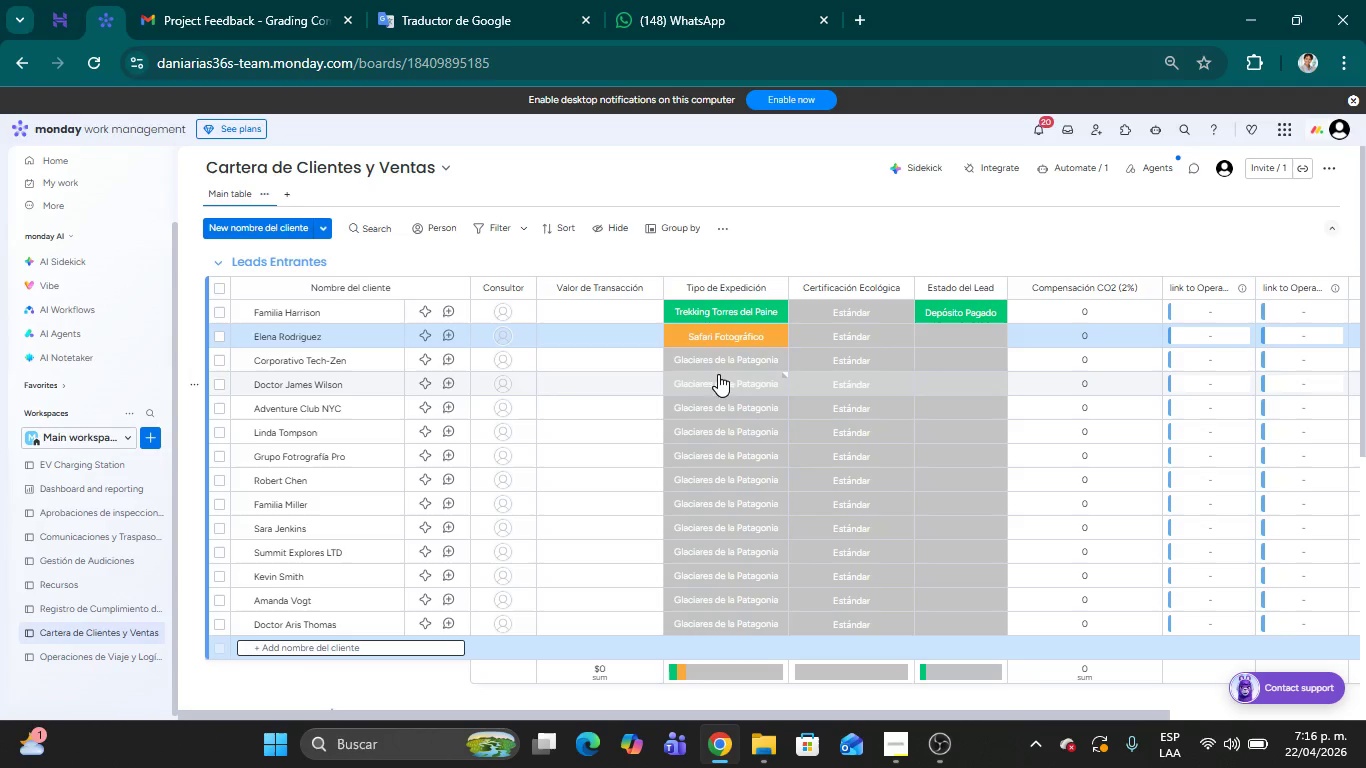 
left_click([706, 366])
 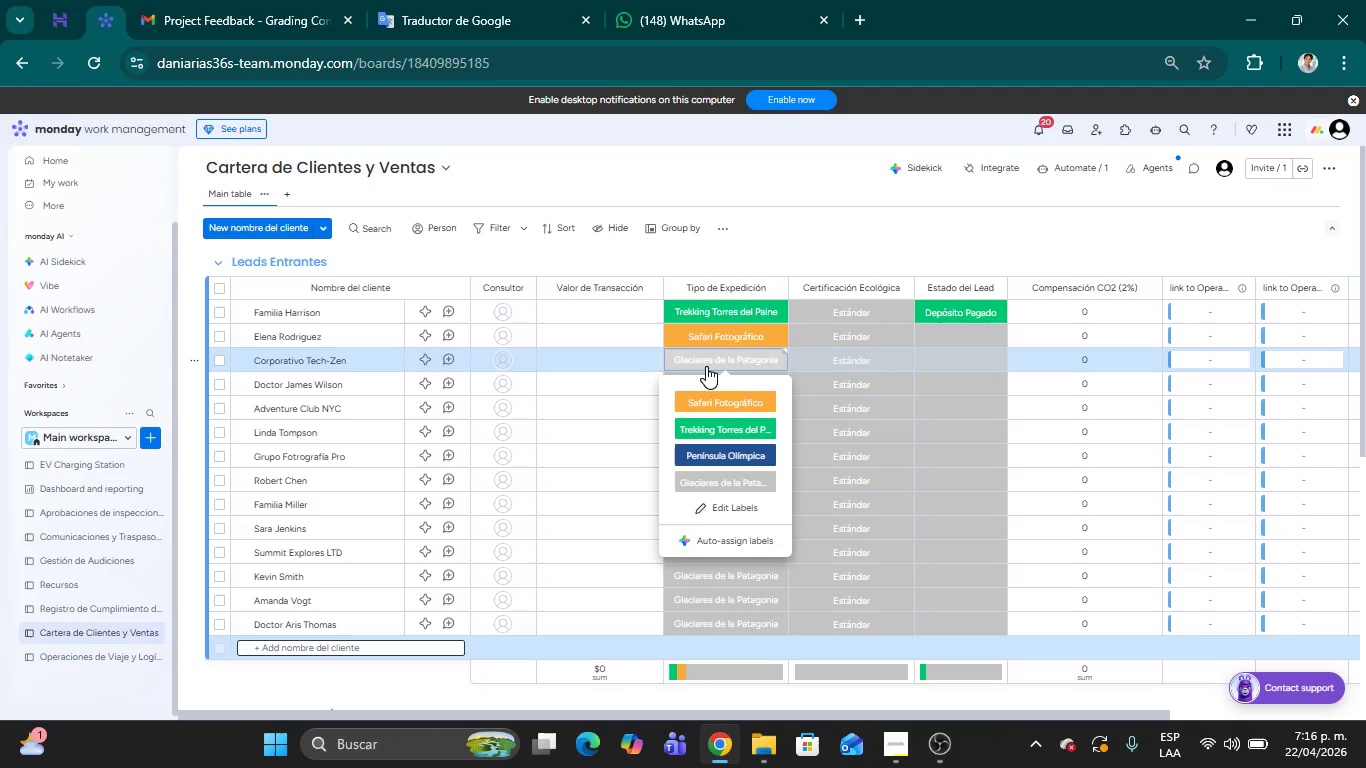 
left_click([711, 427])
 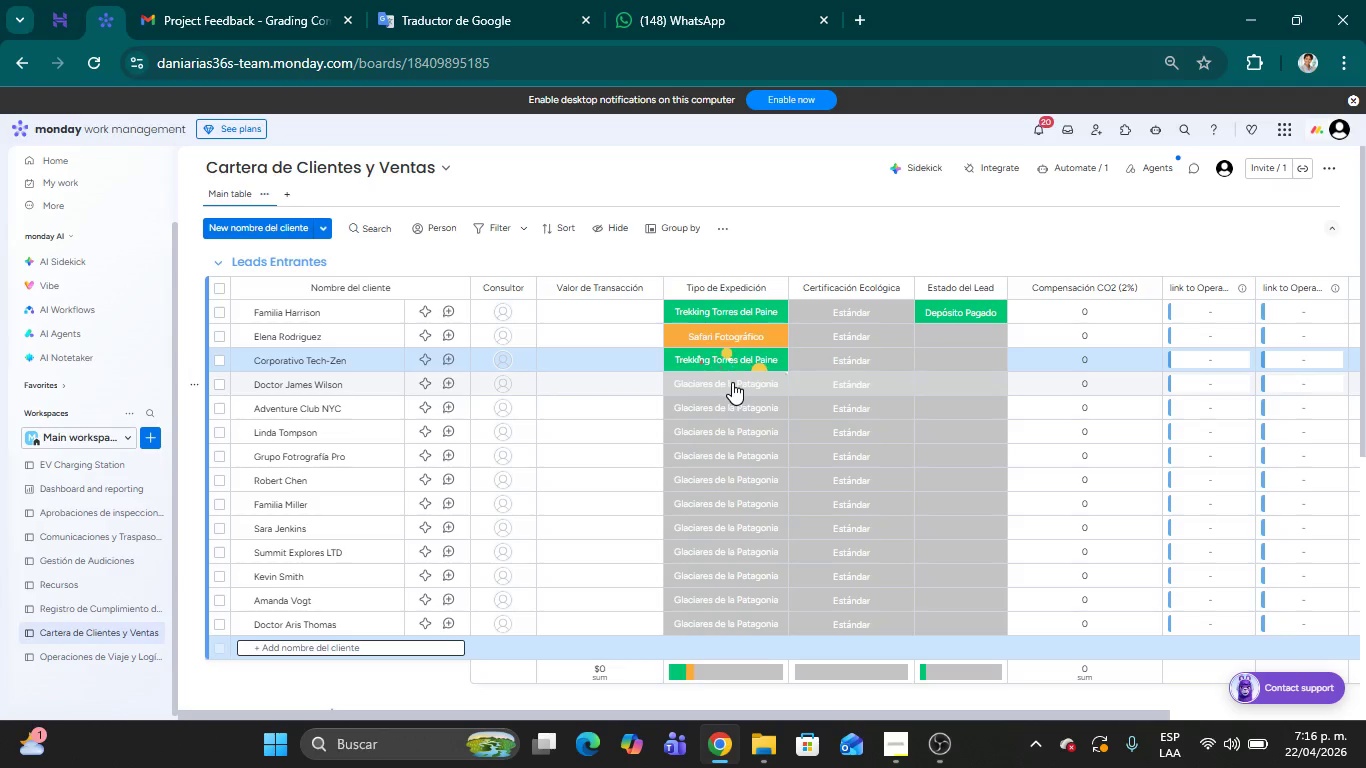 
left_click([733, 382])
 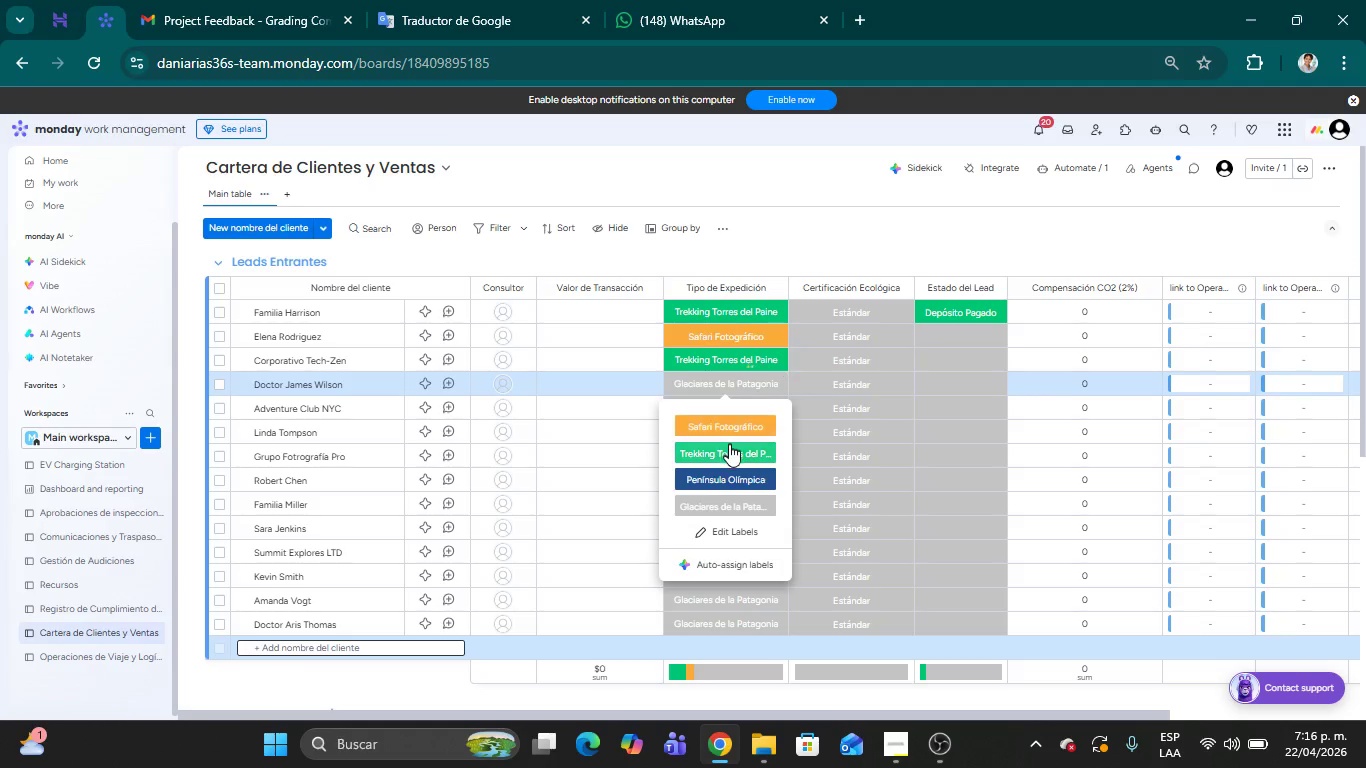 
left_click([733, 479])
 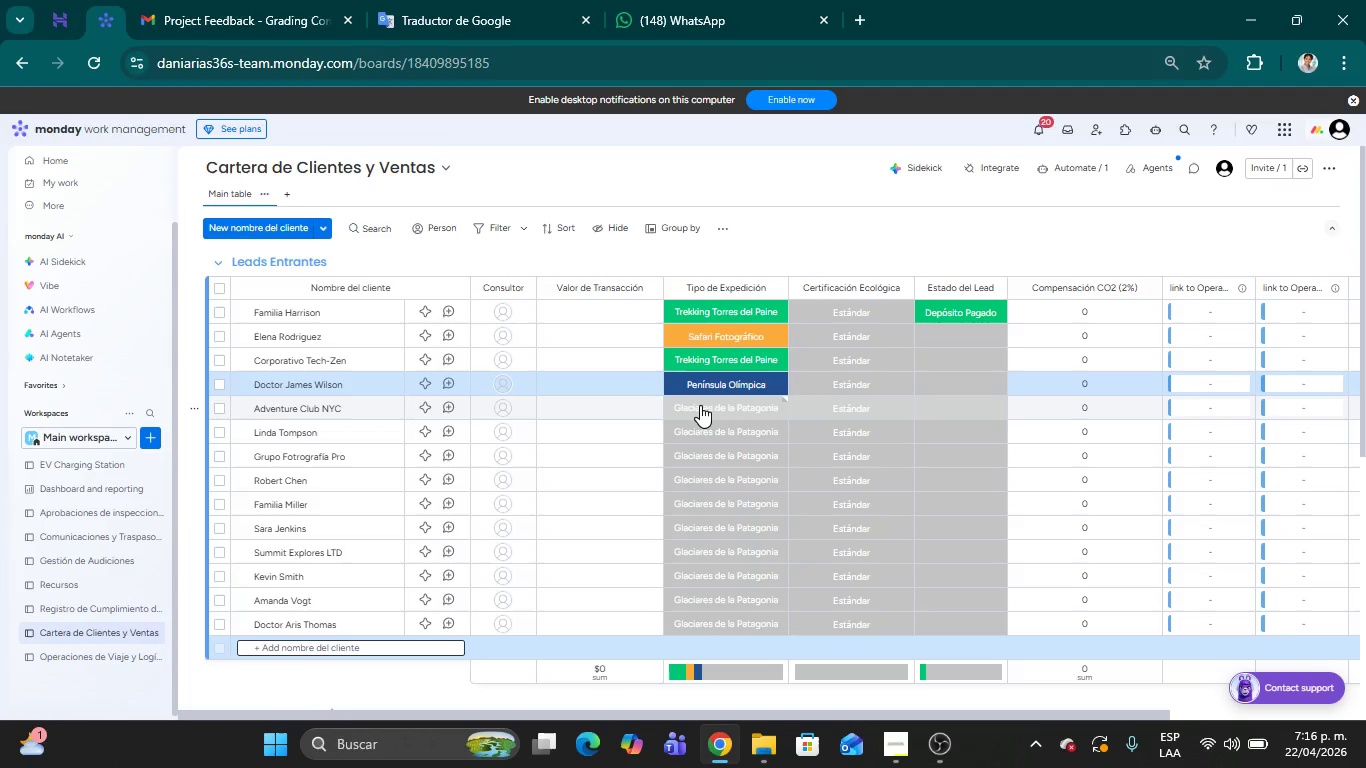 
left_click([700, 405])
 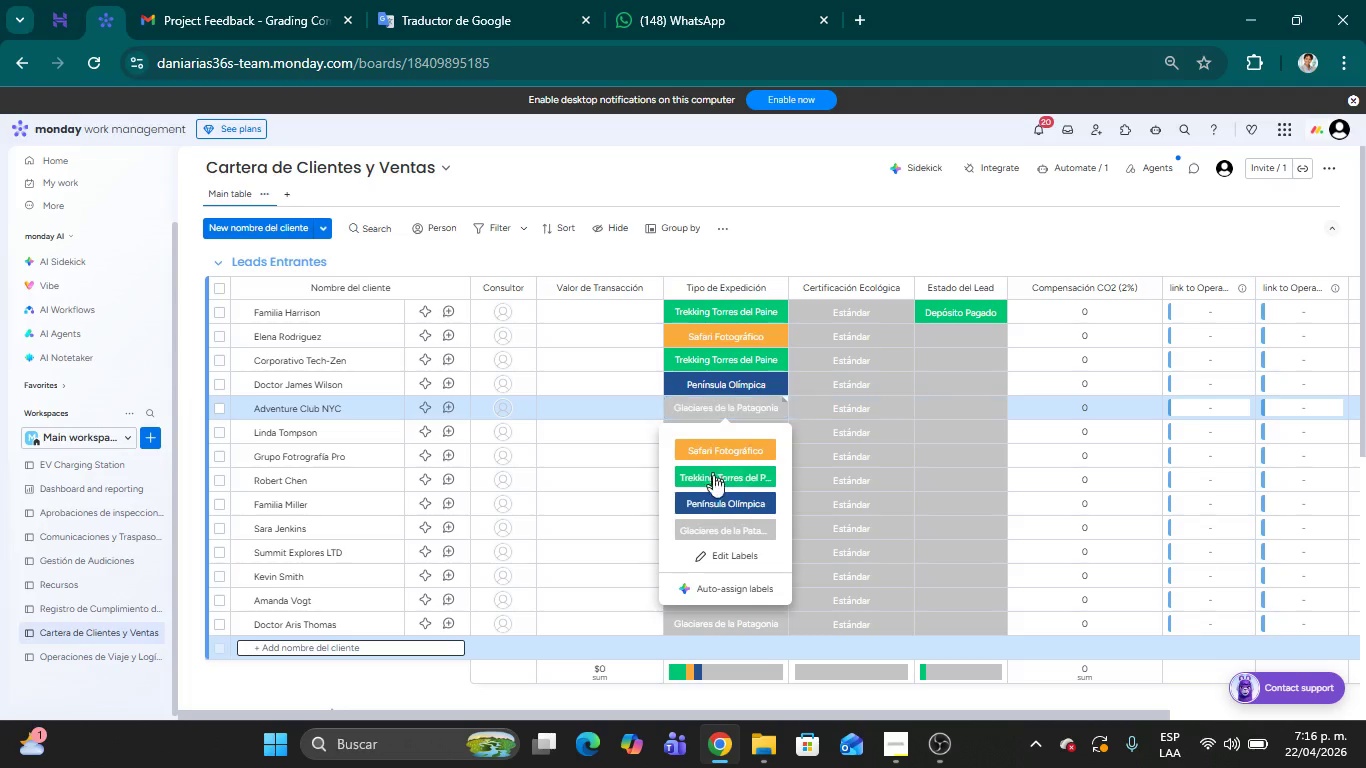 
left_click([724, 528])
 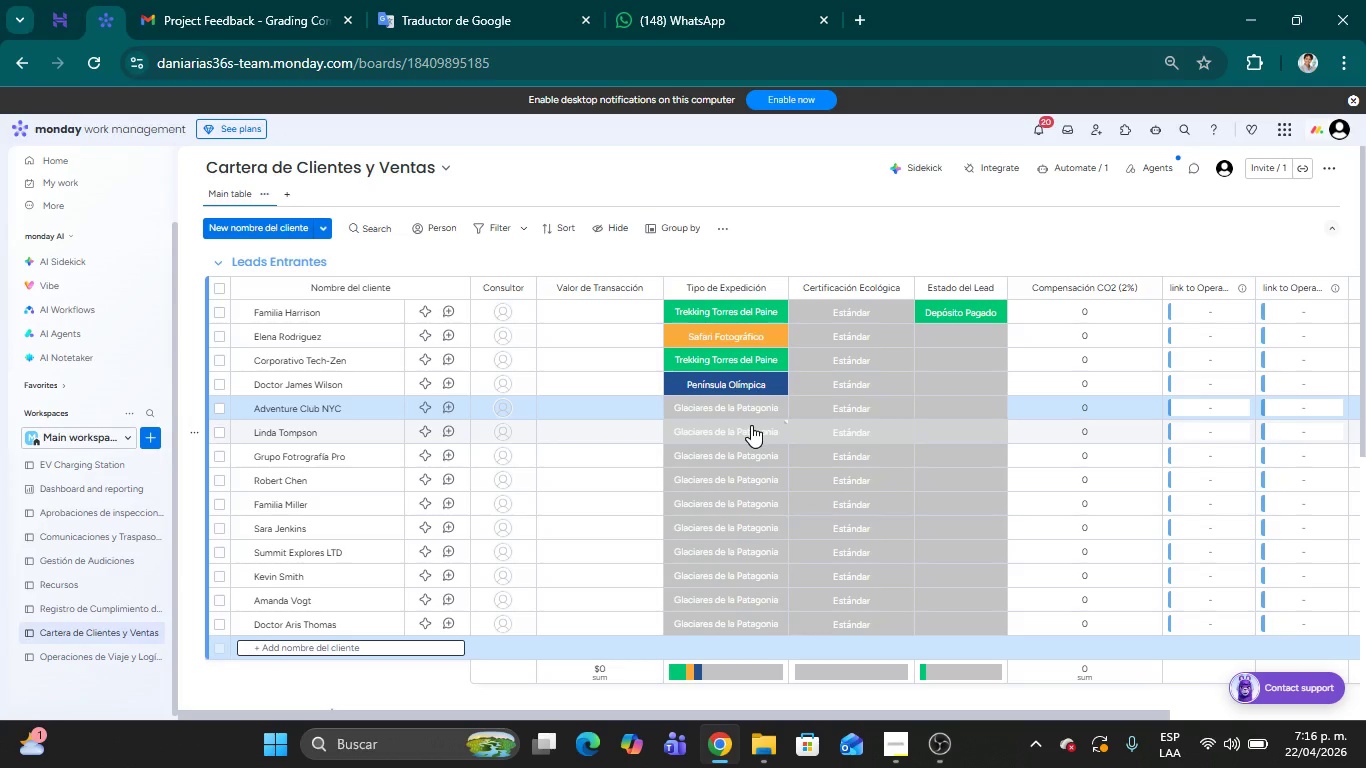 
left_click([747, 429])
 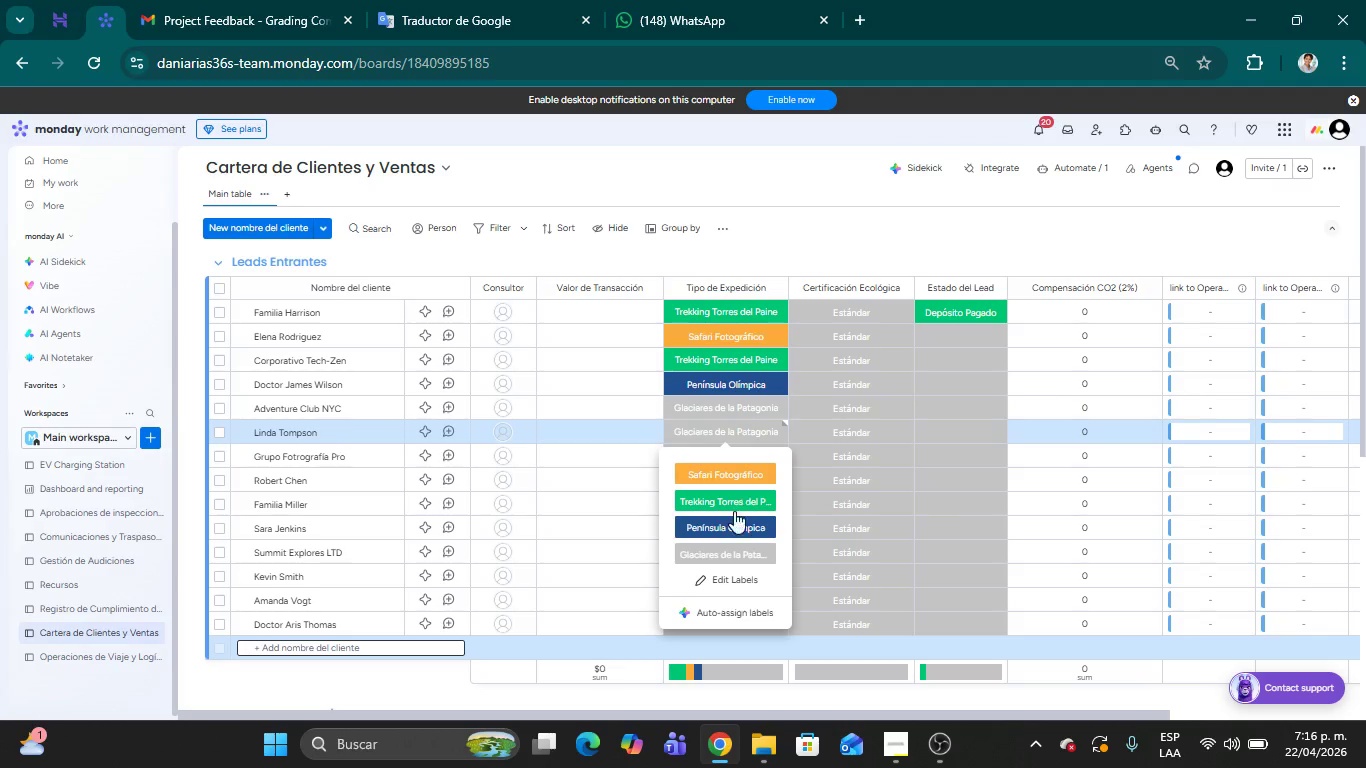 
left_click([731, 524])
 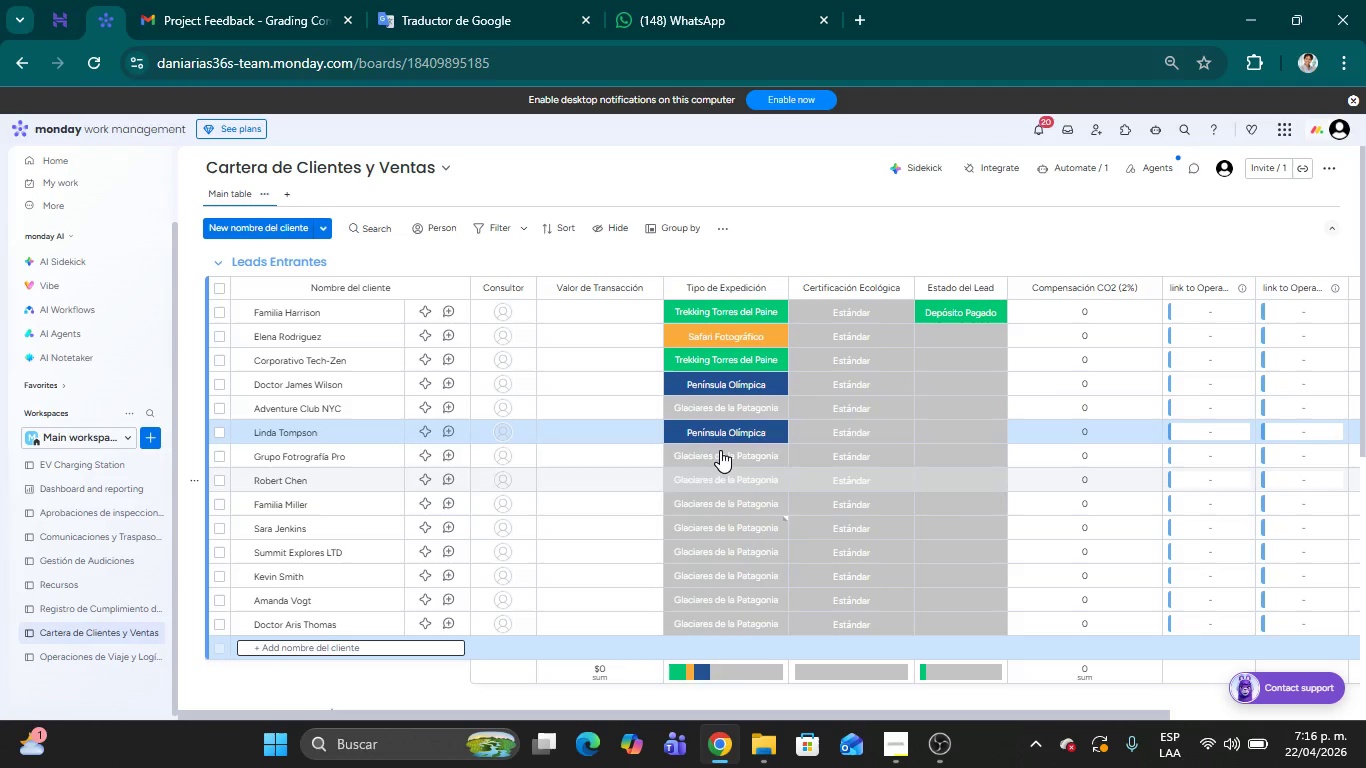 
left_click([720, 450])
 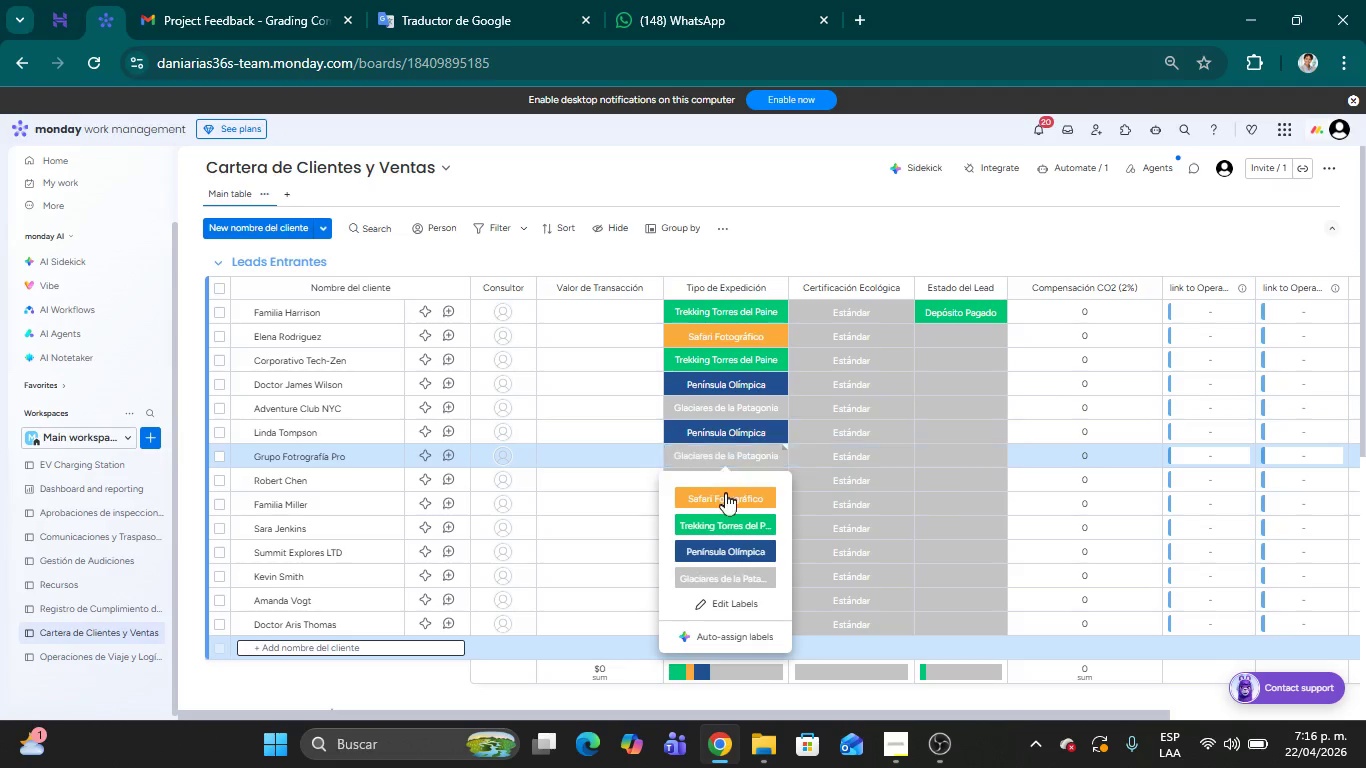 
left_click([727, 524])
 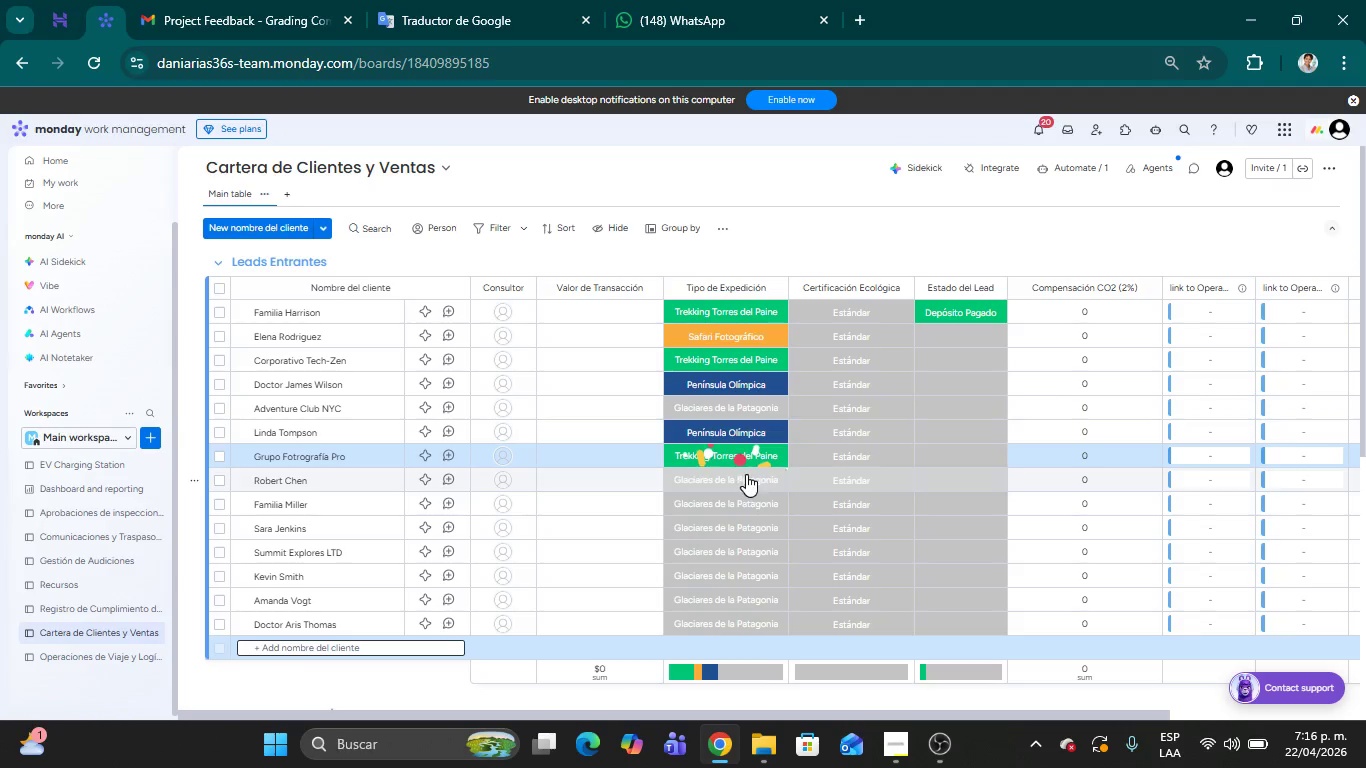 
left_click([753, 478])
 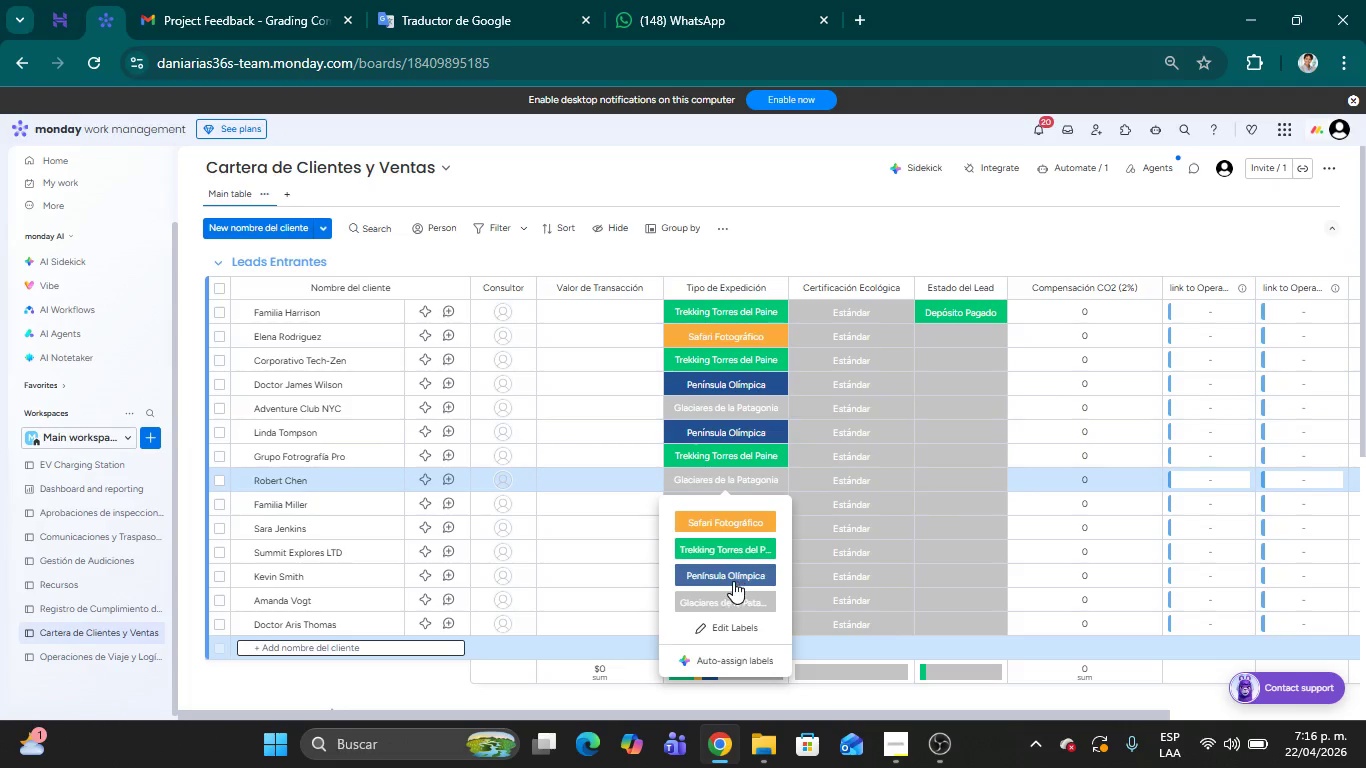 
left_click([732, 593])
 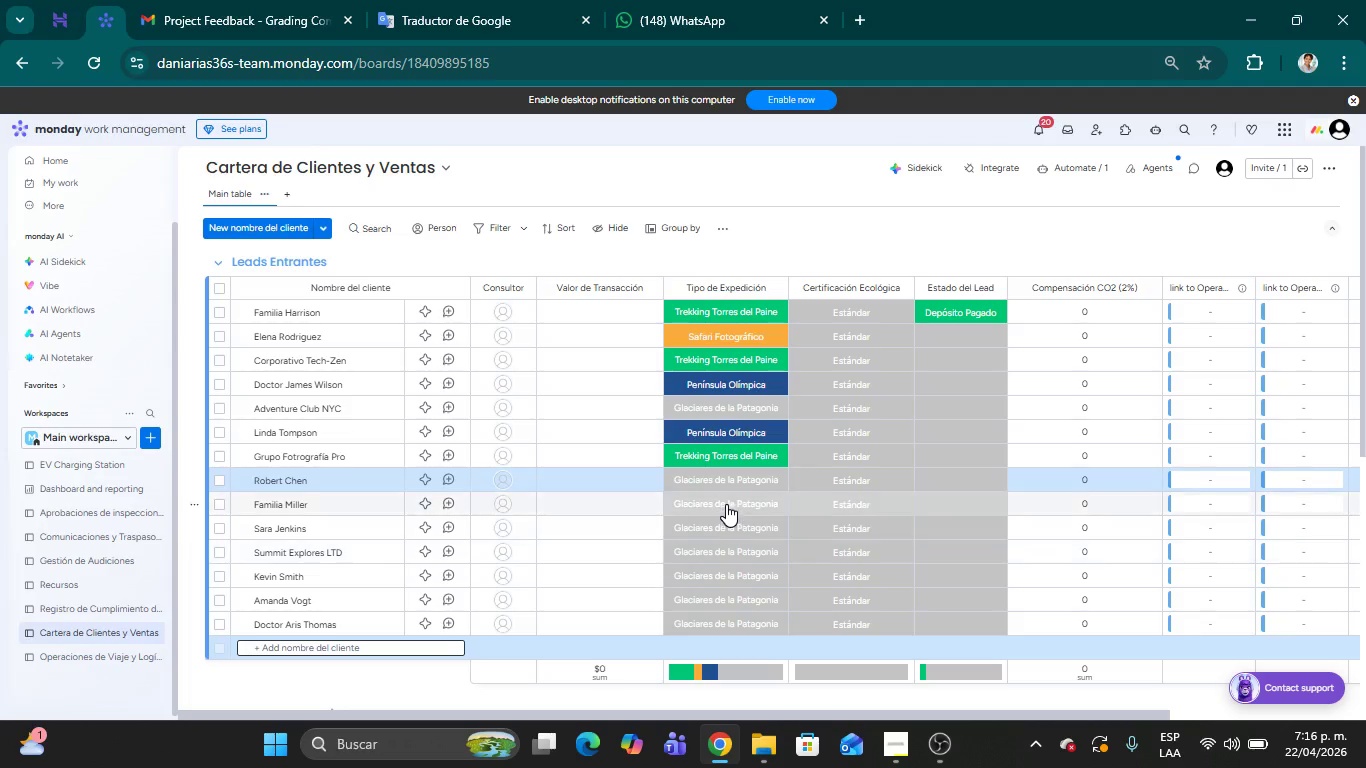 
left_click([724, 499])
 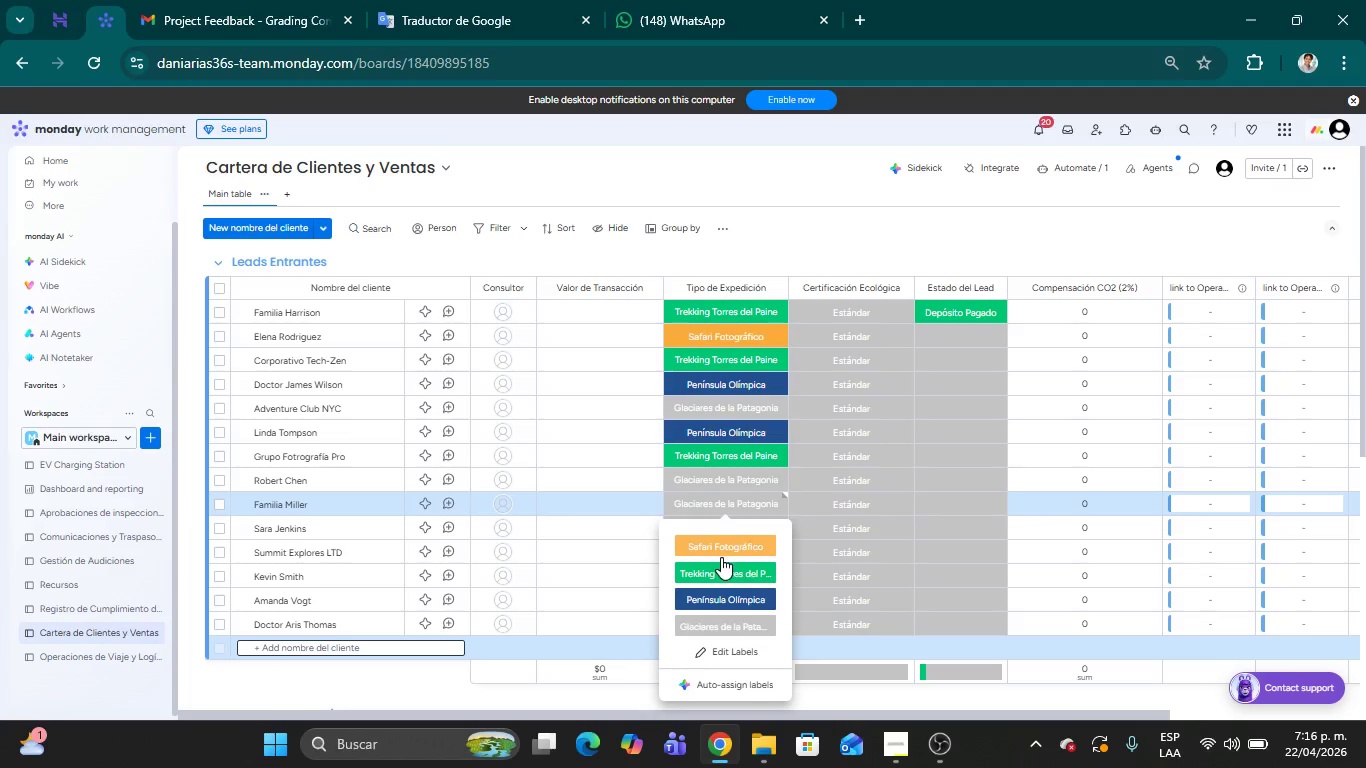 
left_click([722, 544])
 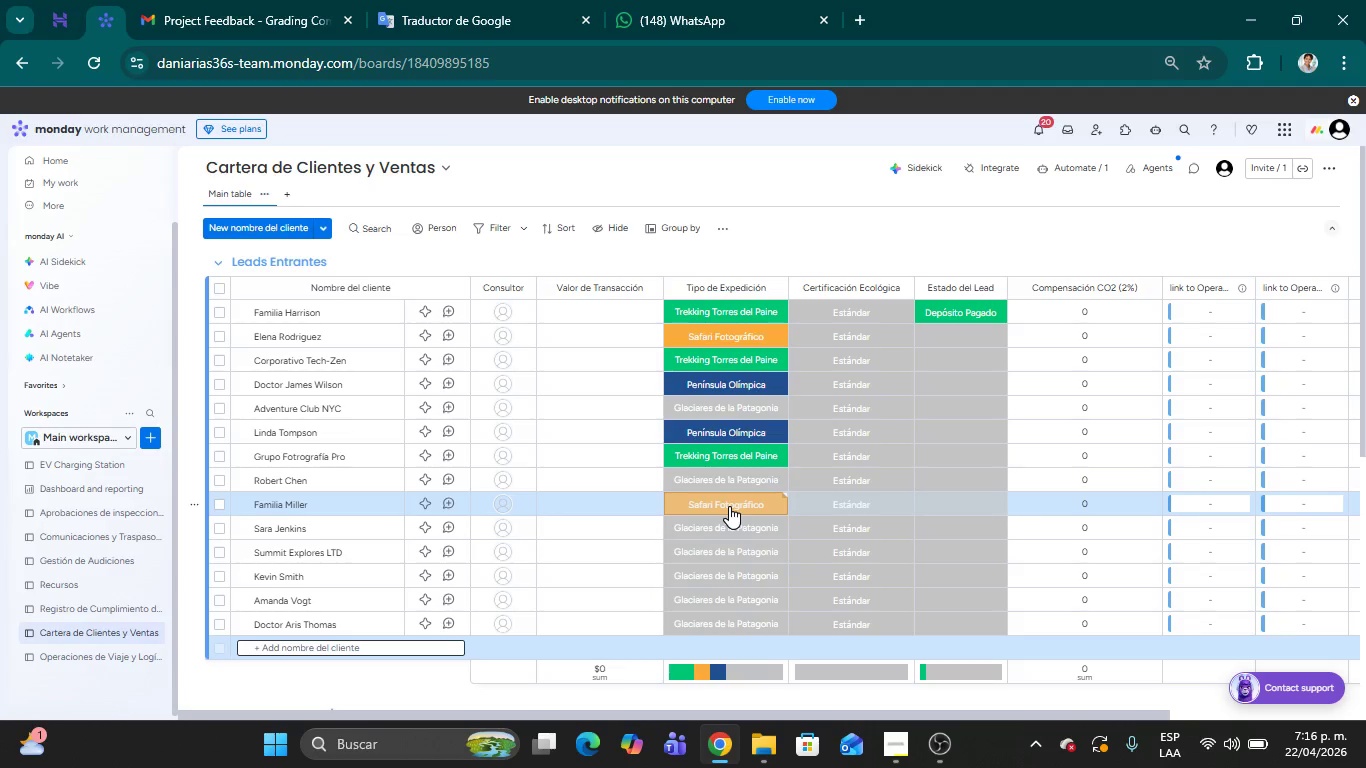 
left_click([713, 504])
 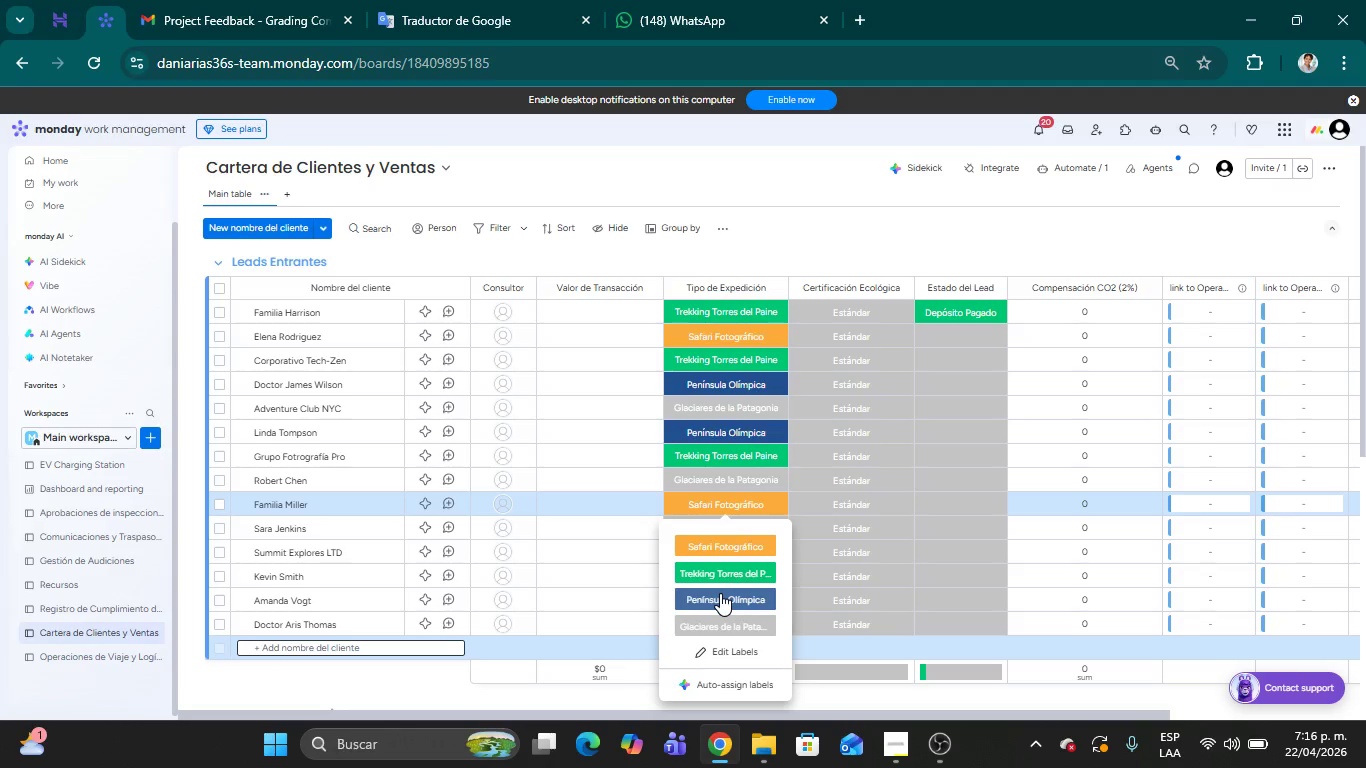 
left_click([720, 593])
 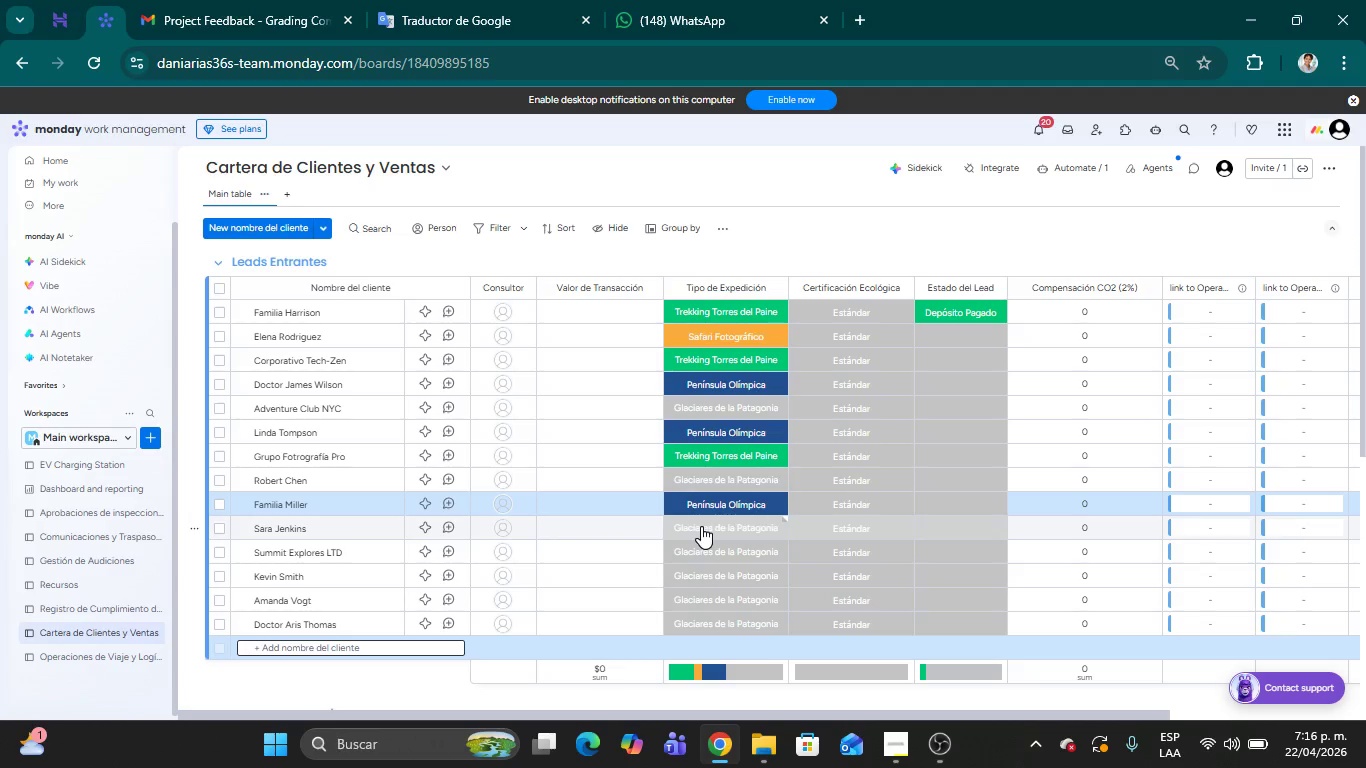 
left_click([701, 526])
 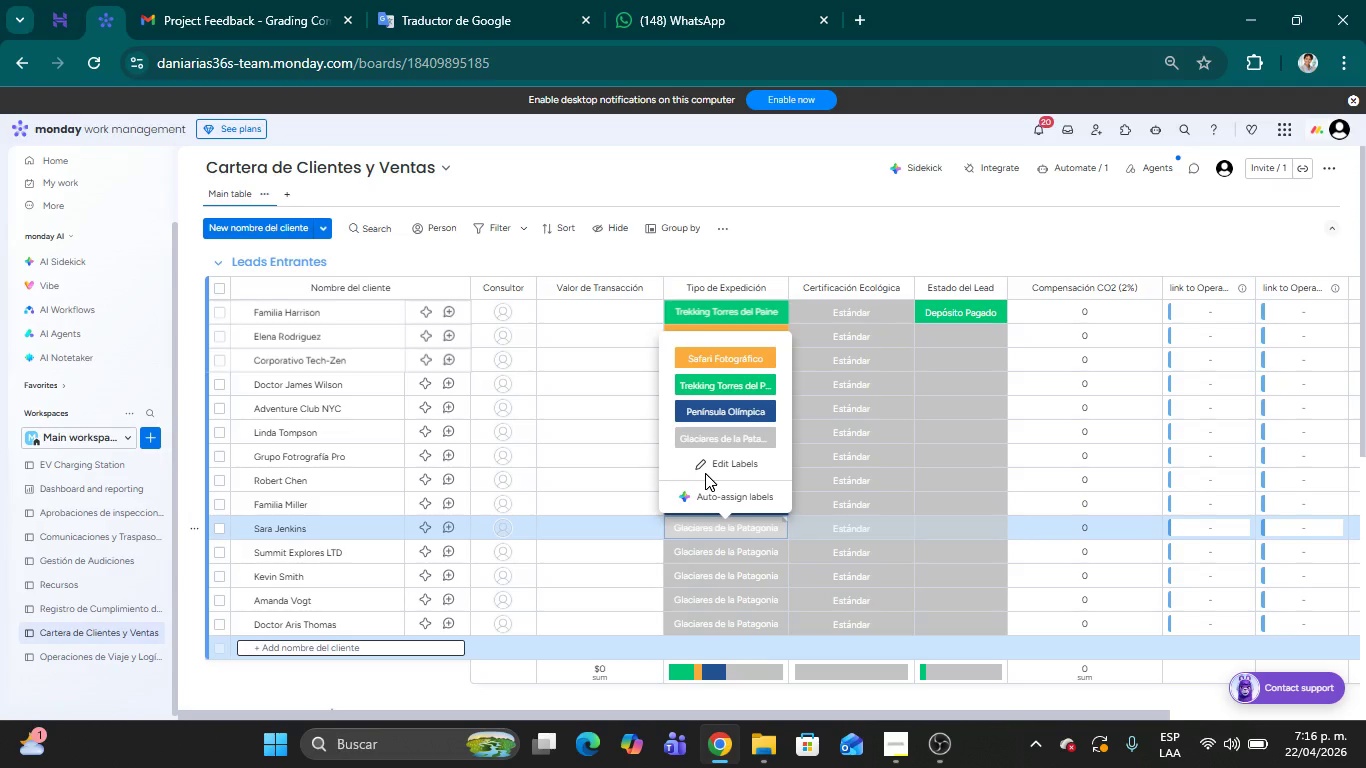 
left_click([709, 352])
 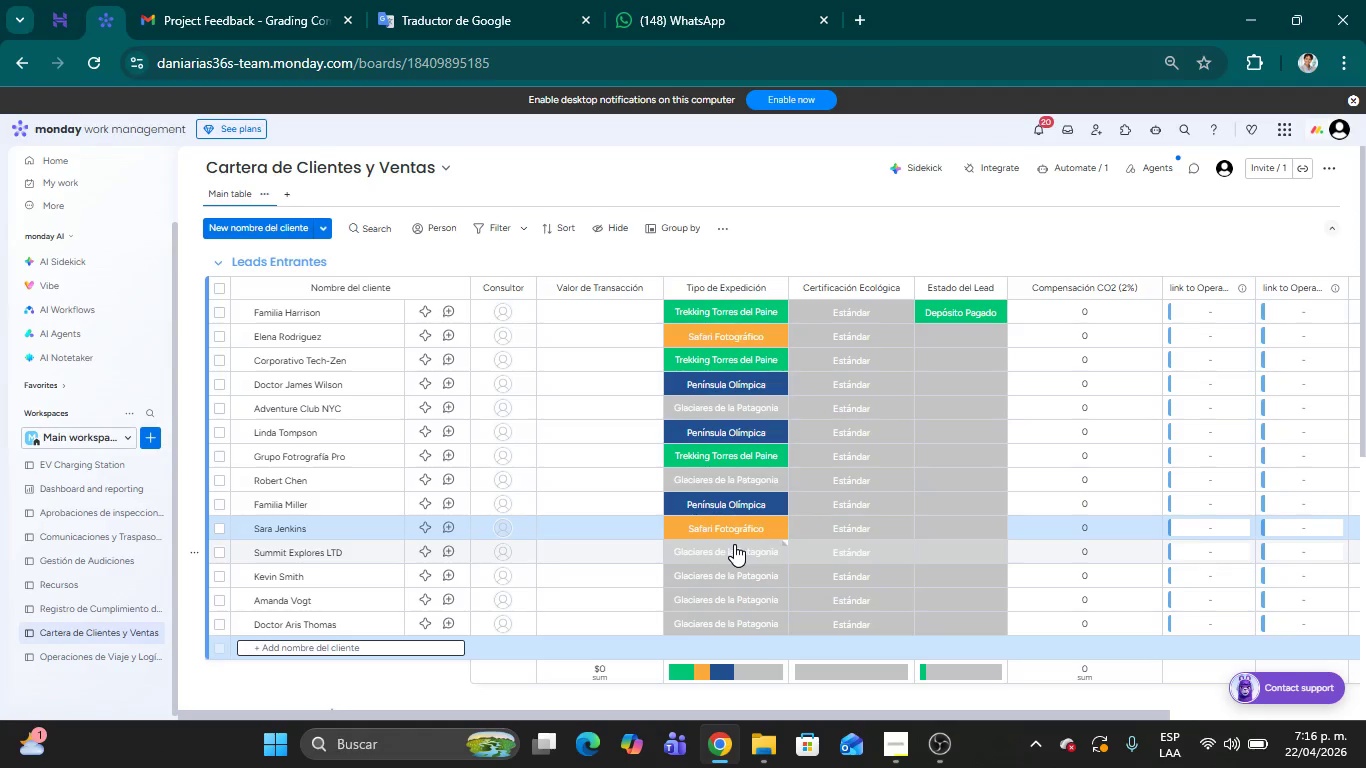 
left_click([718, 558])
 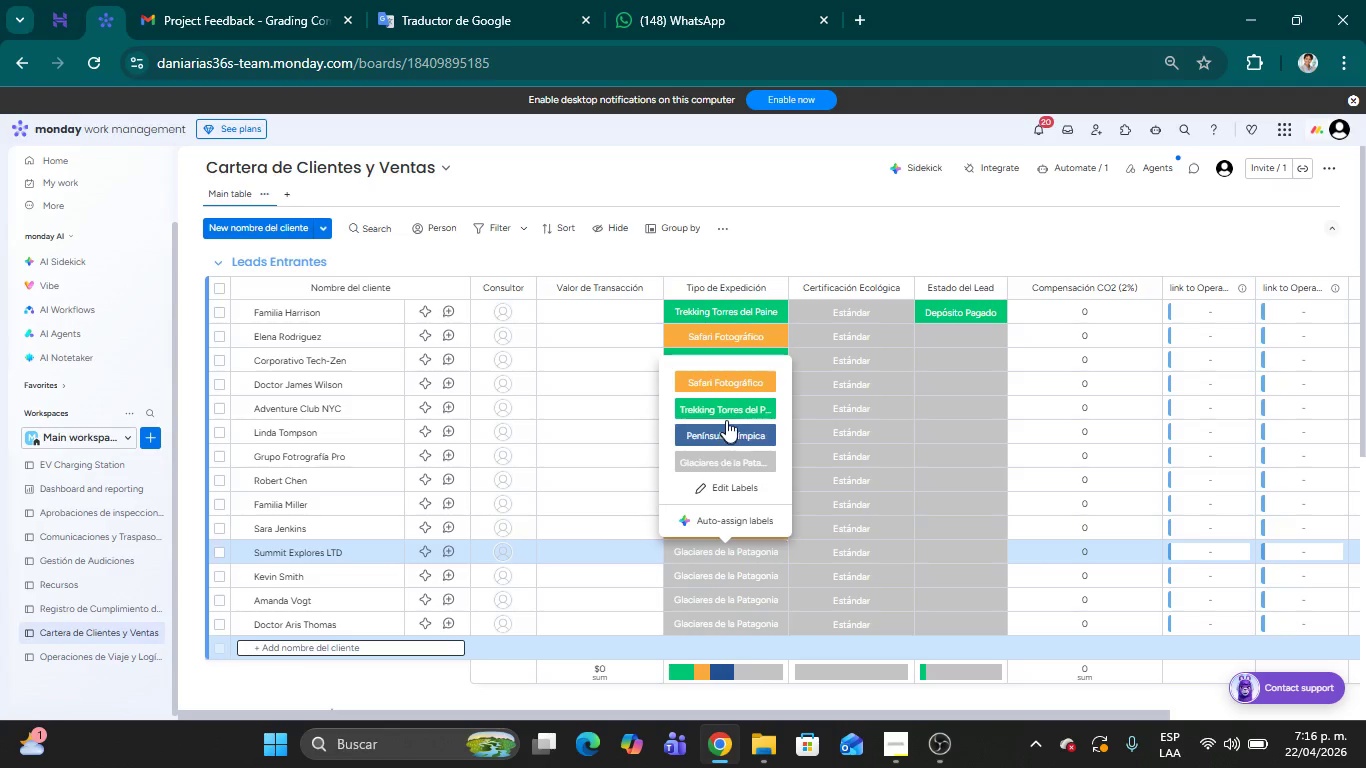 
left_click([726, 411])
 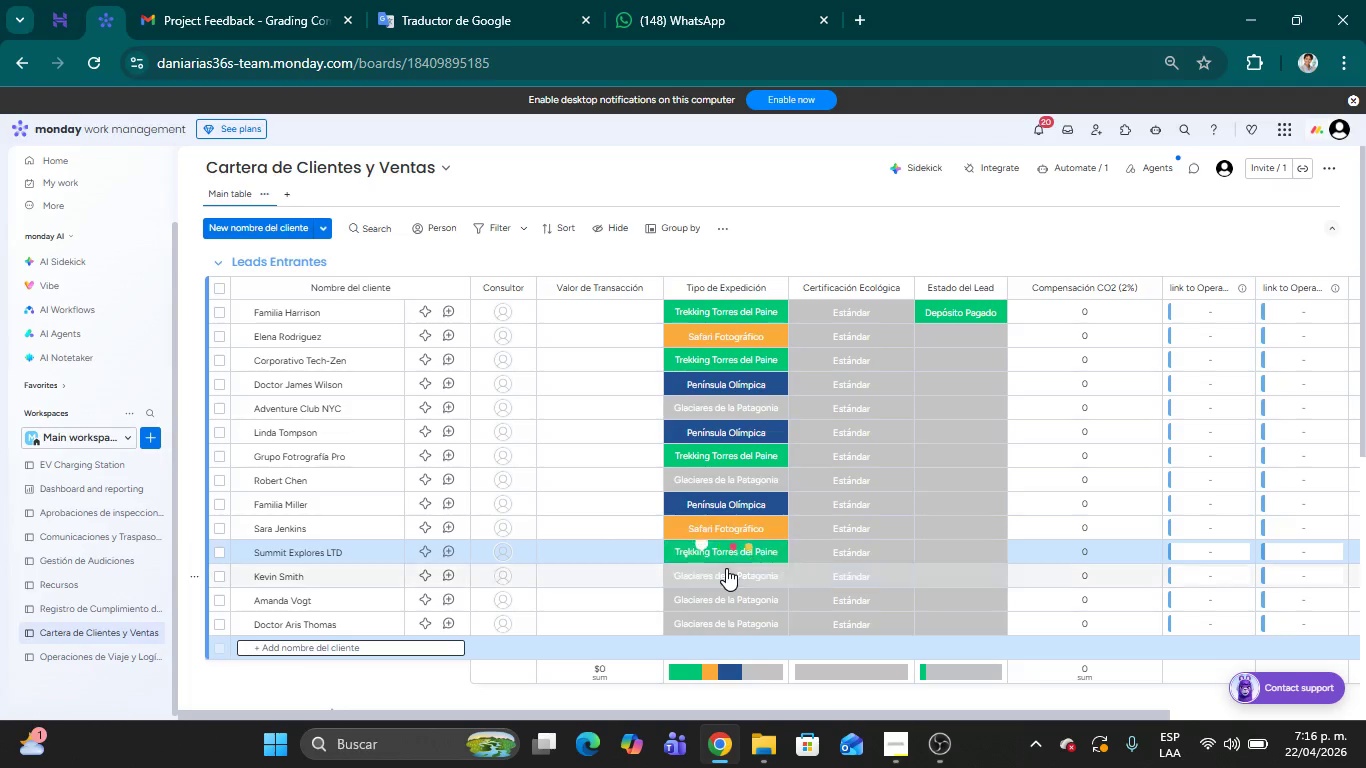 
left_click([726, 568])
 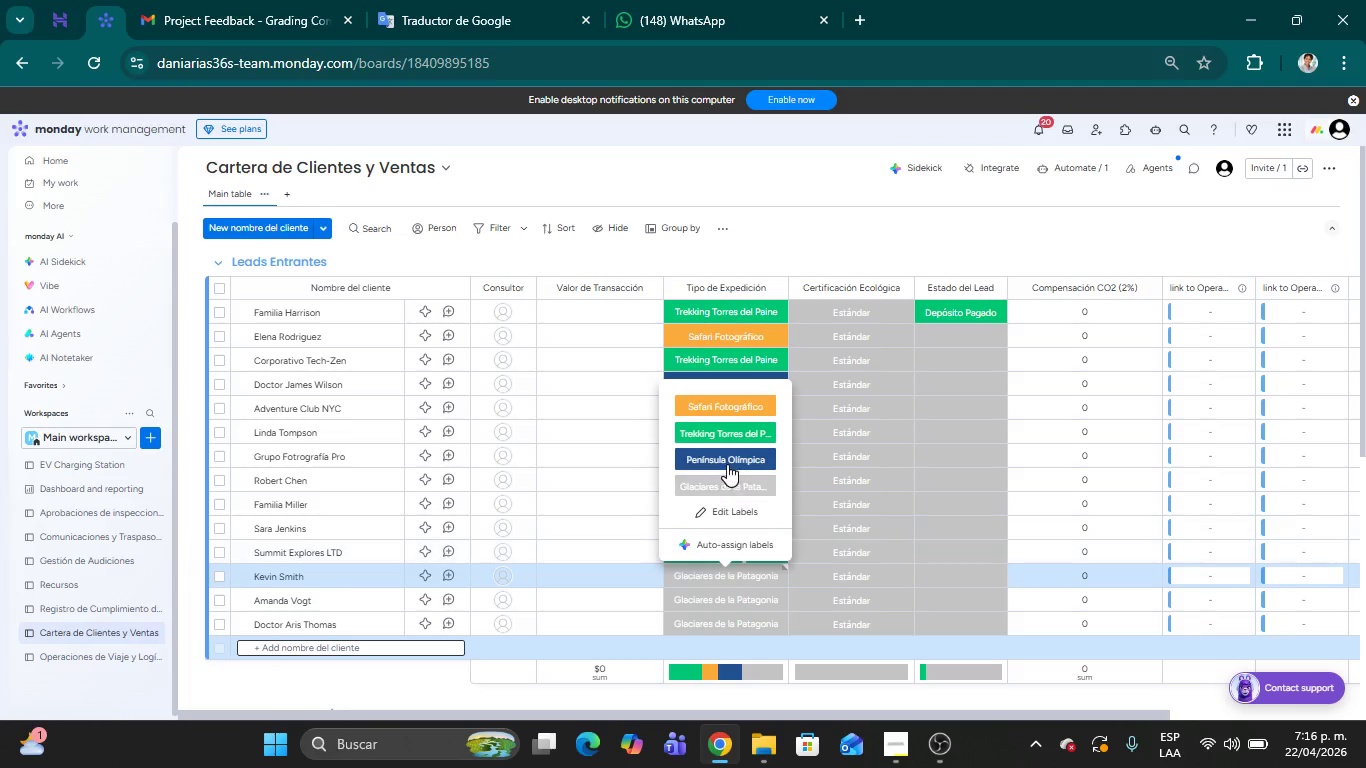 
left_click([727, 462])
 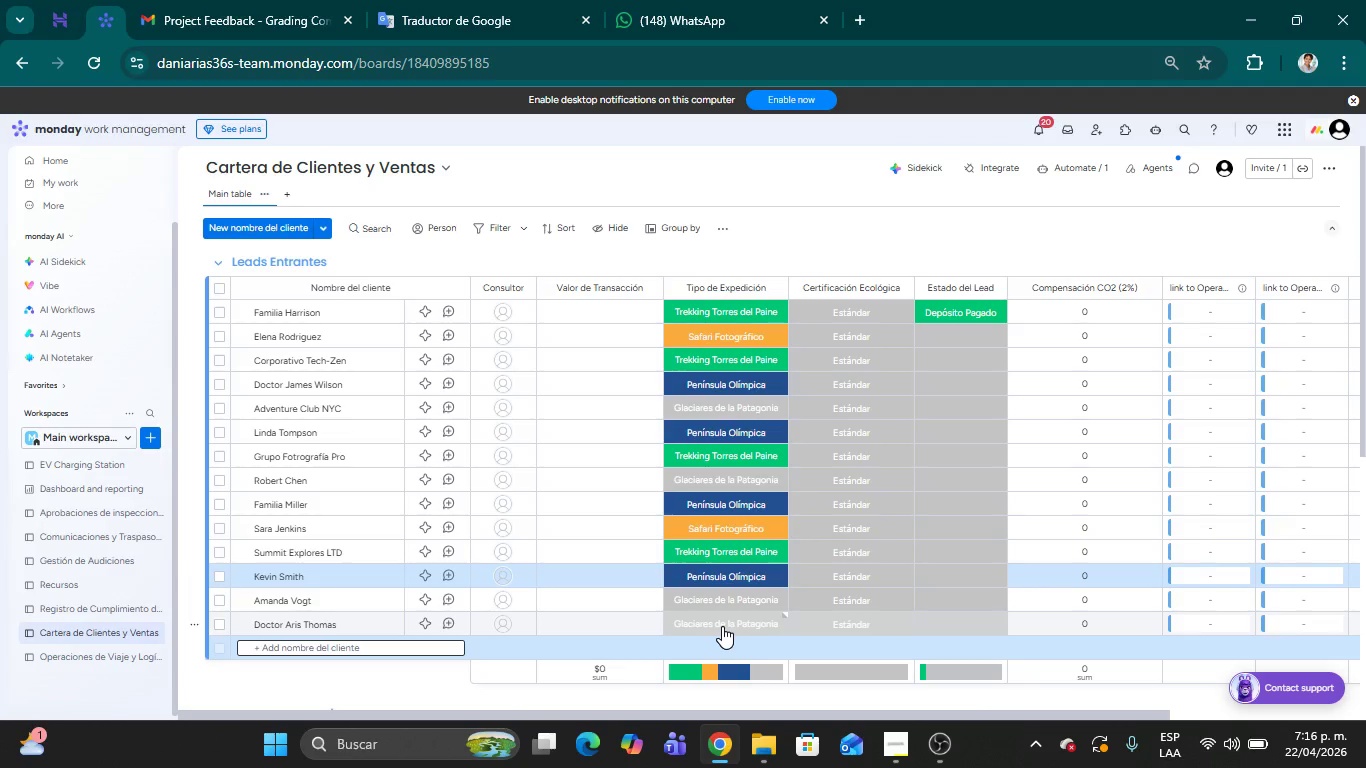 
left_click([722, 626])
 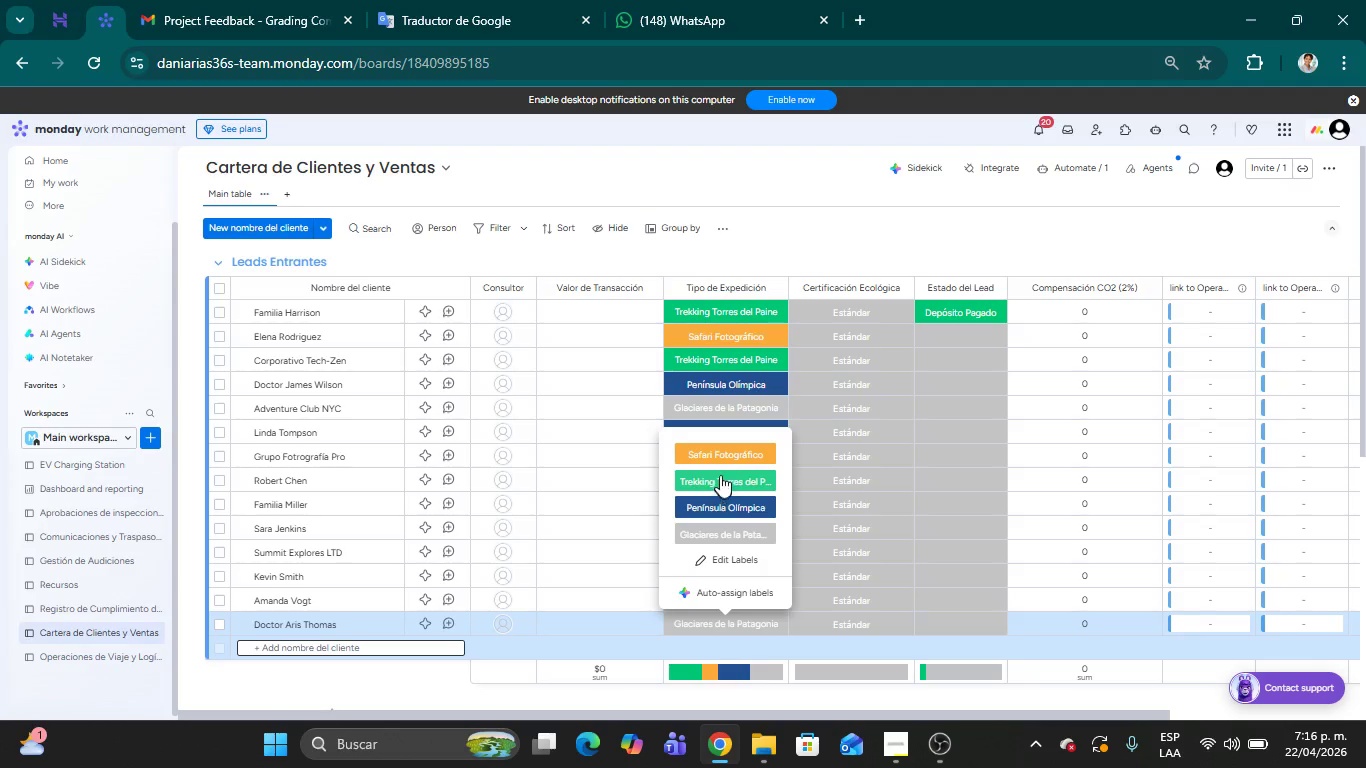 
left_click([723, 458])
 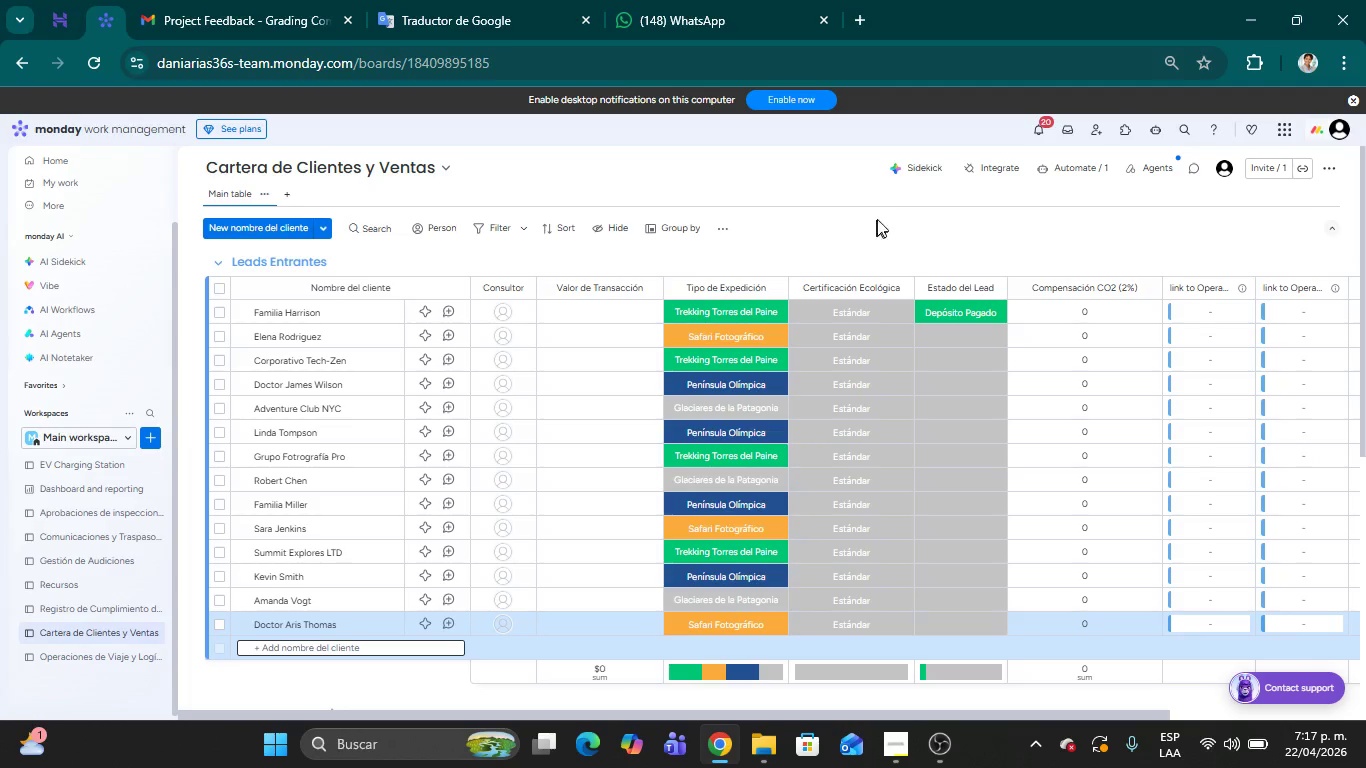 
left_click([927, 219])
 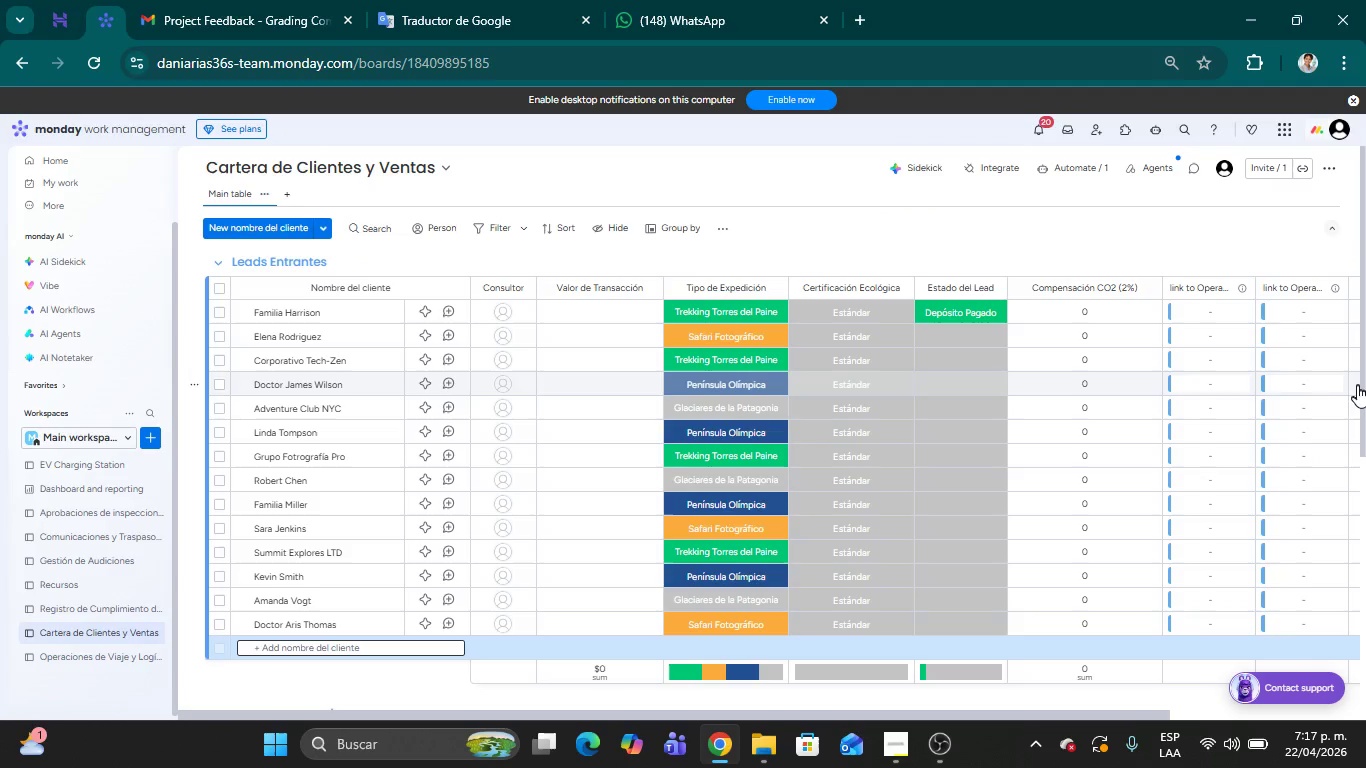 
left_click_drag(start_coordinate=[1363, 391], to_coordinate=[1365, 336])
 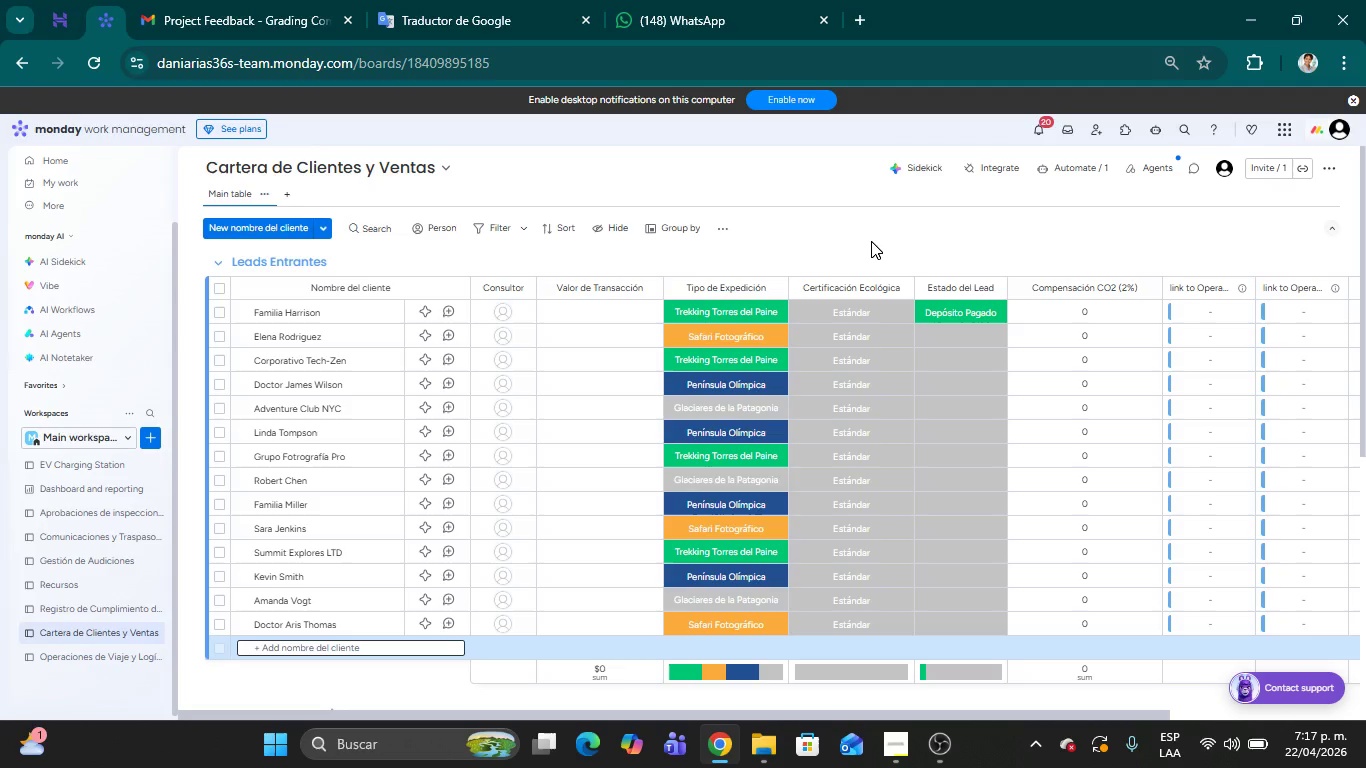 
wait(14.95)
 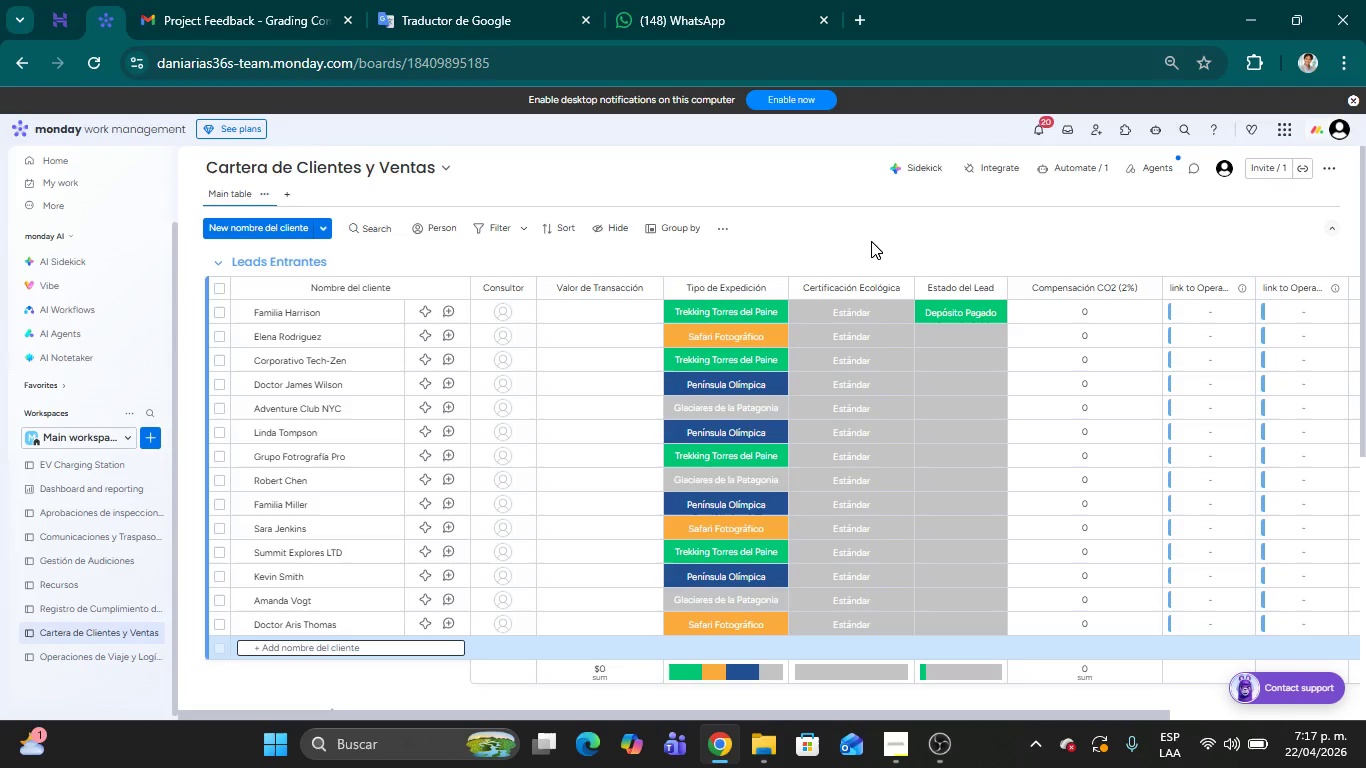 
left_click([313, 652])
 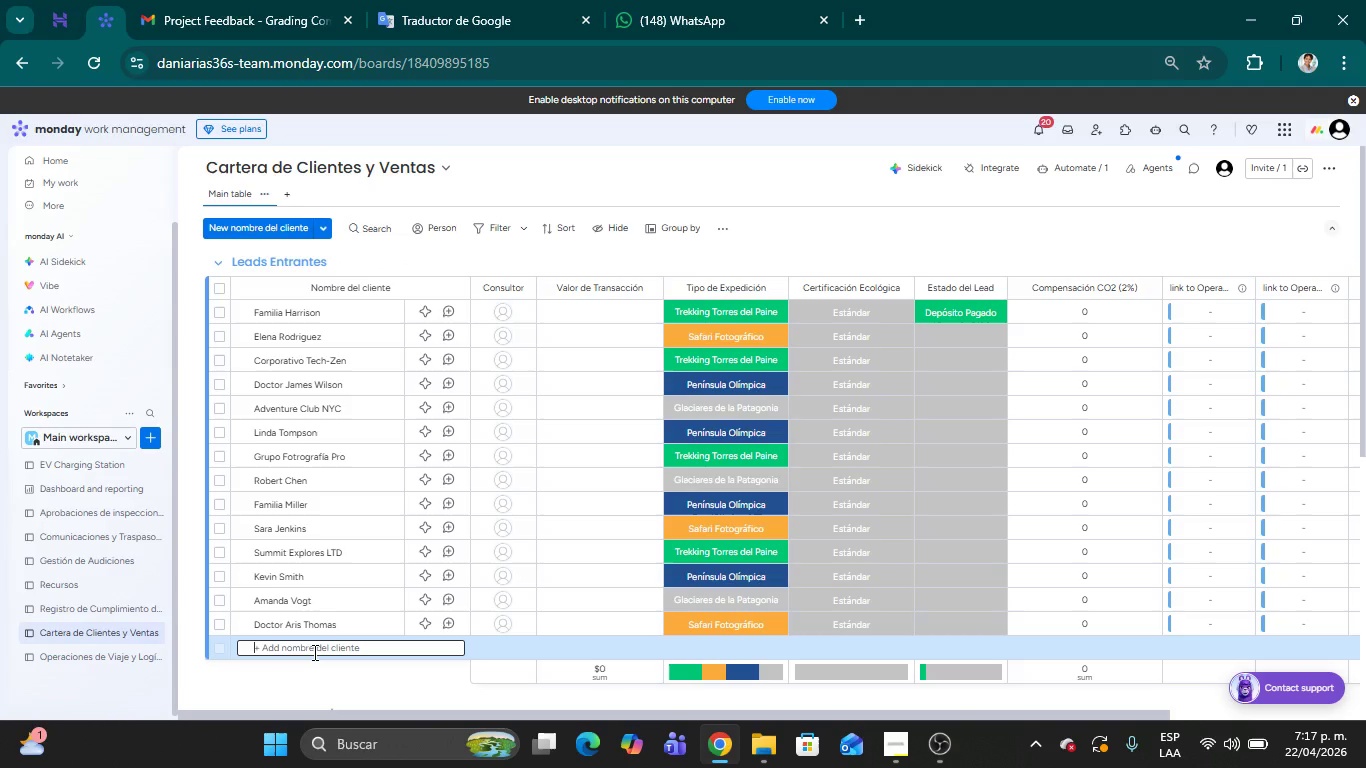 
wait(5.02)
 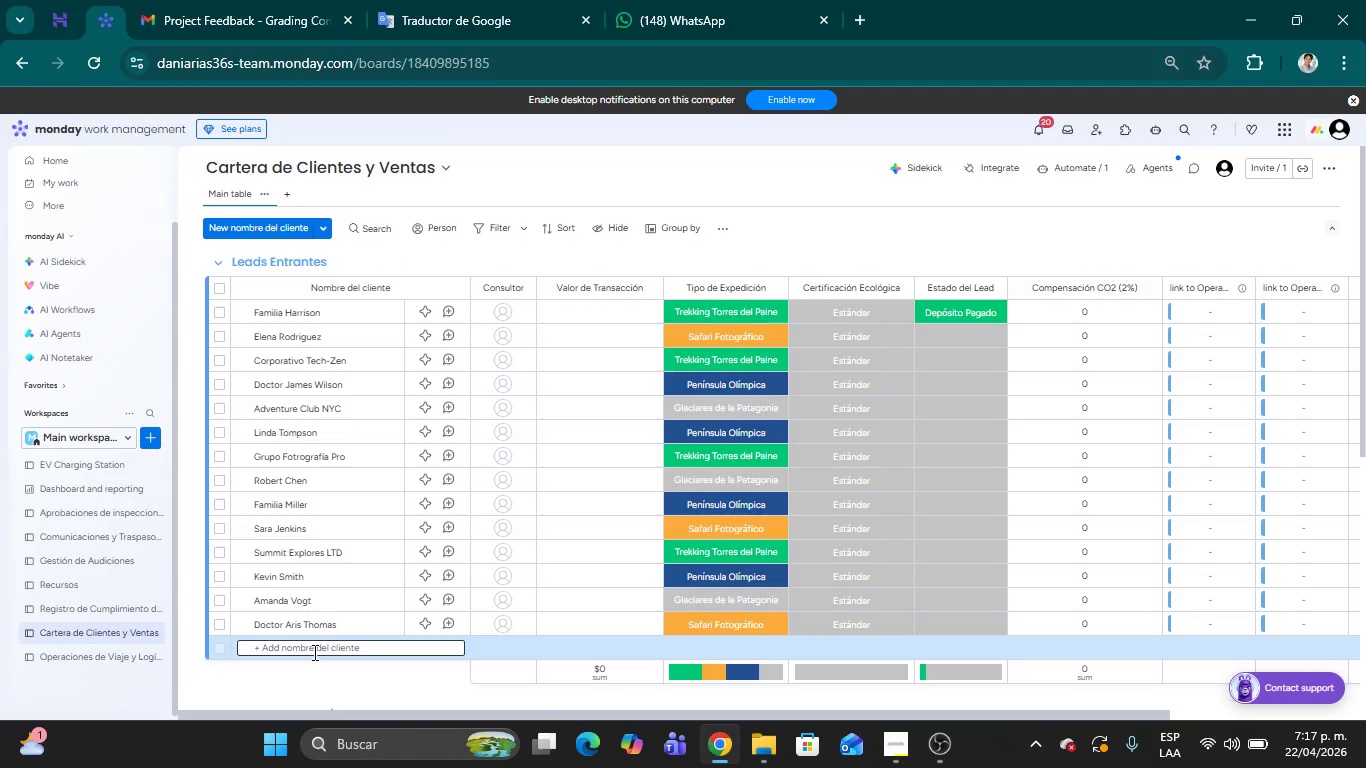 
type(Marck Soliz )
 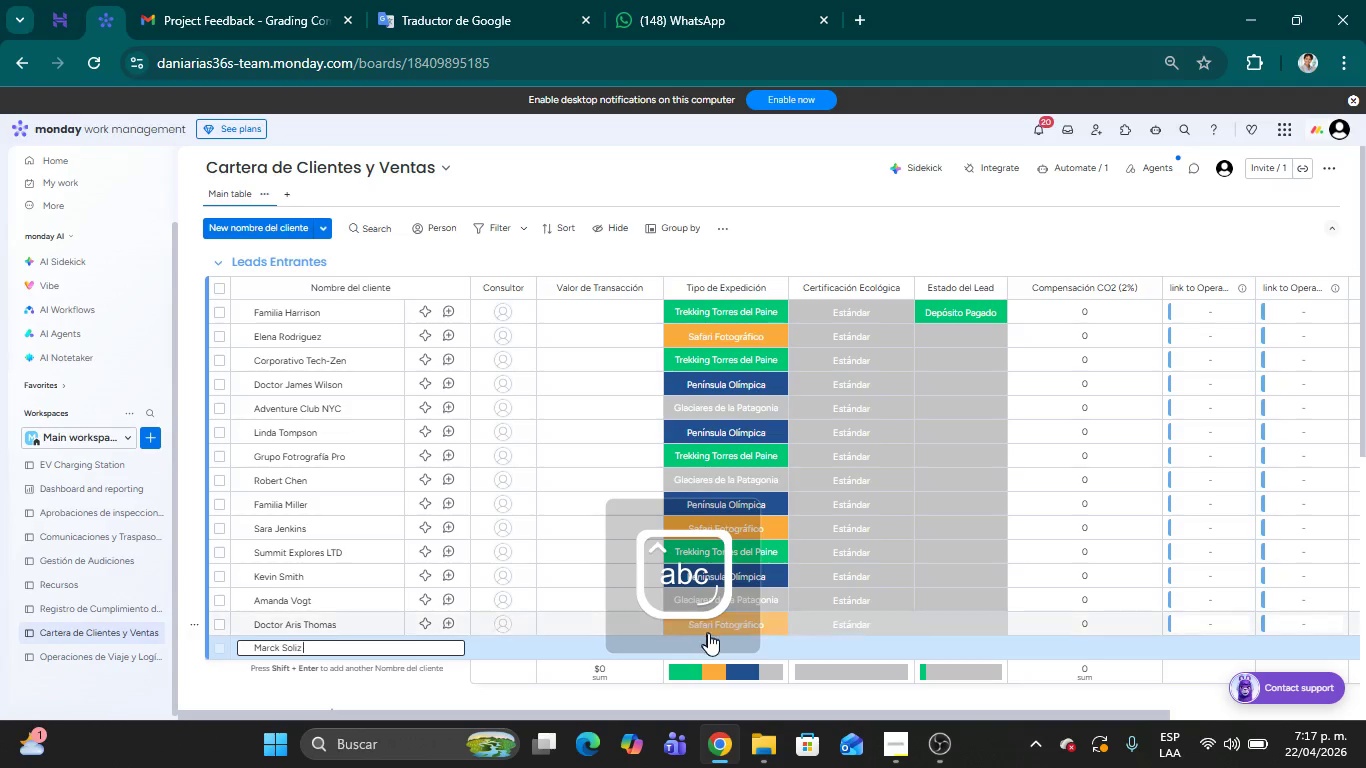 
left_click([731, 638])
 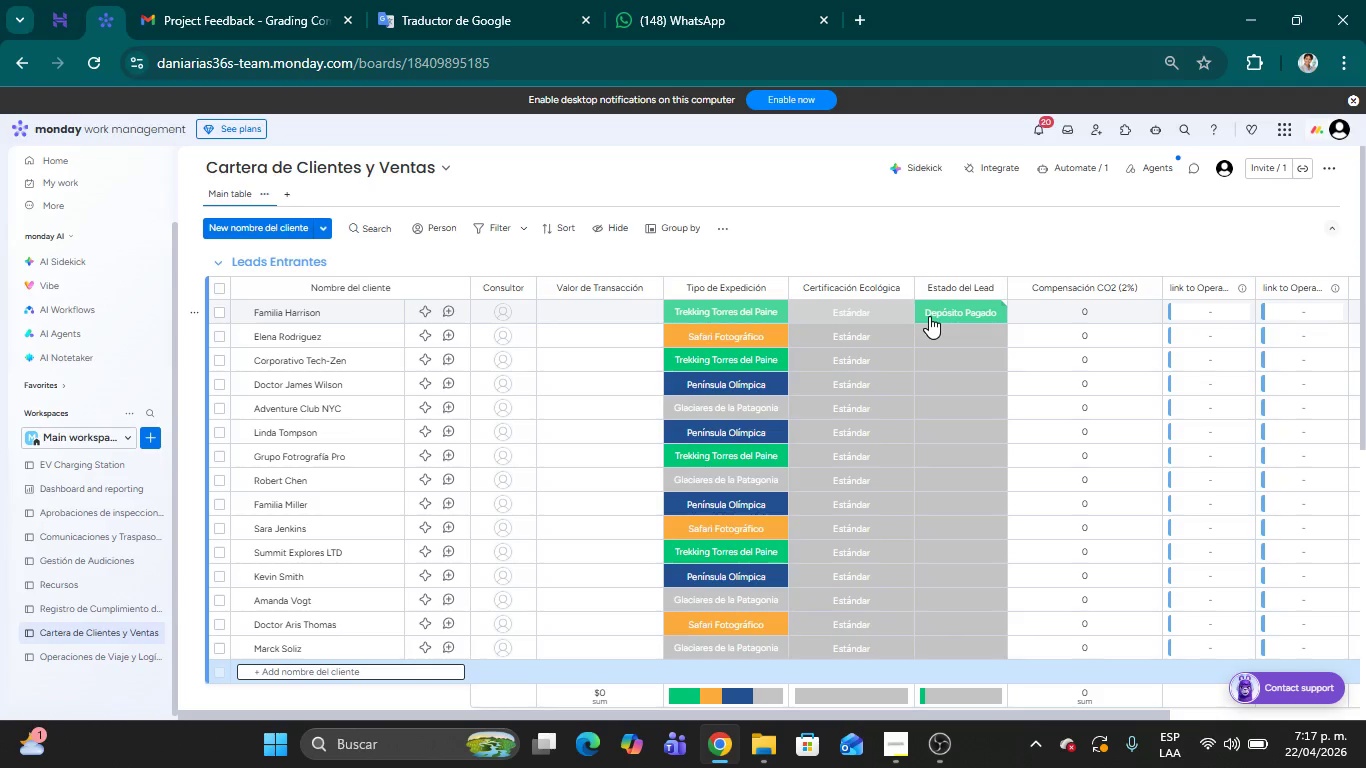 
wait(7.28)
 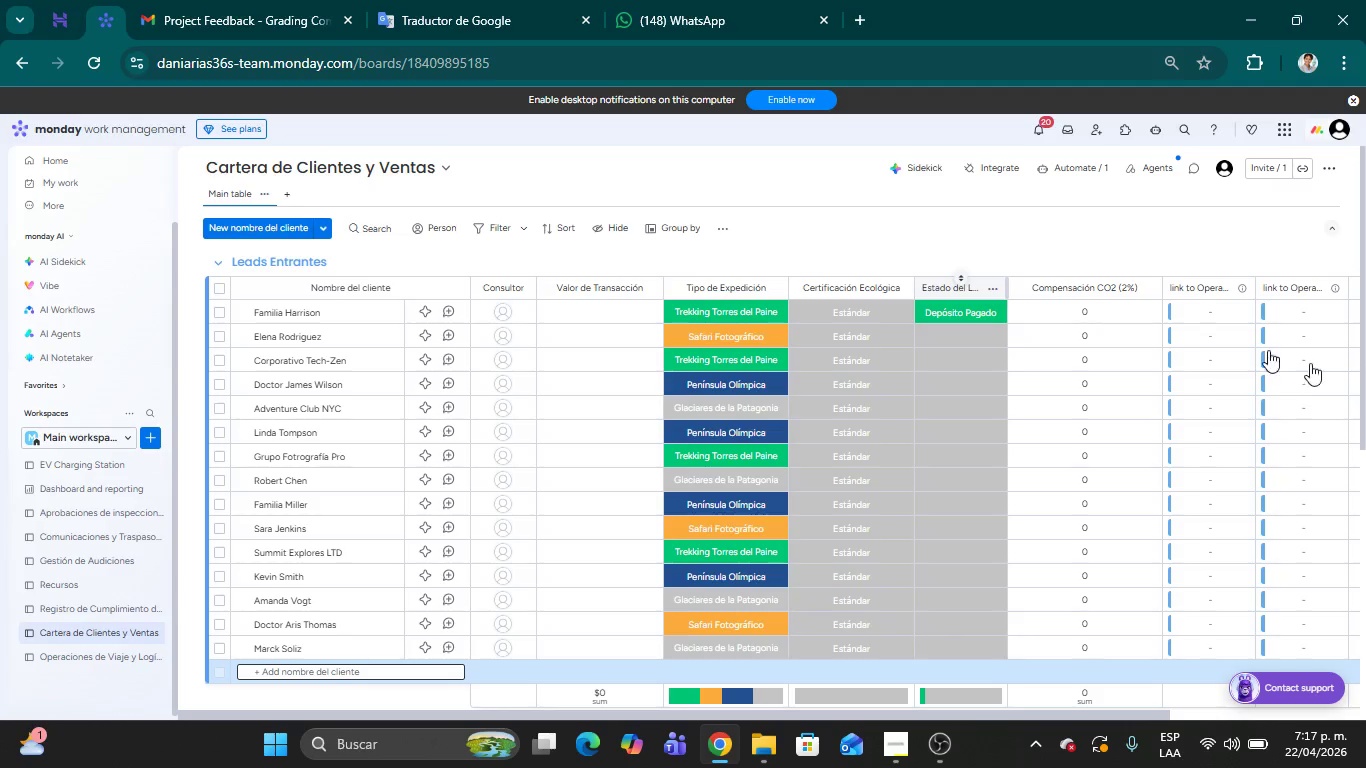 
left_click([604, 323])
 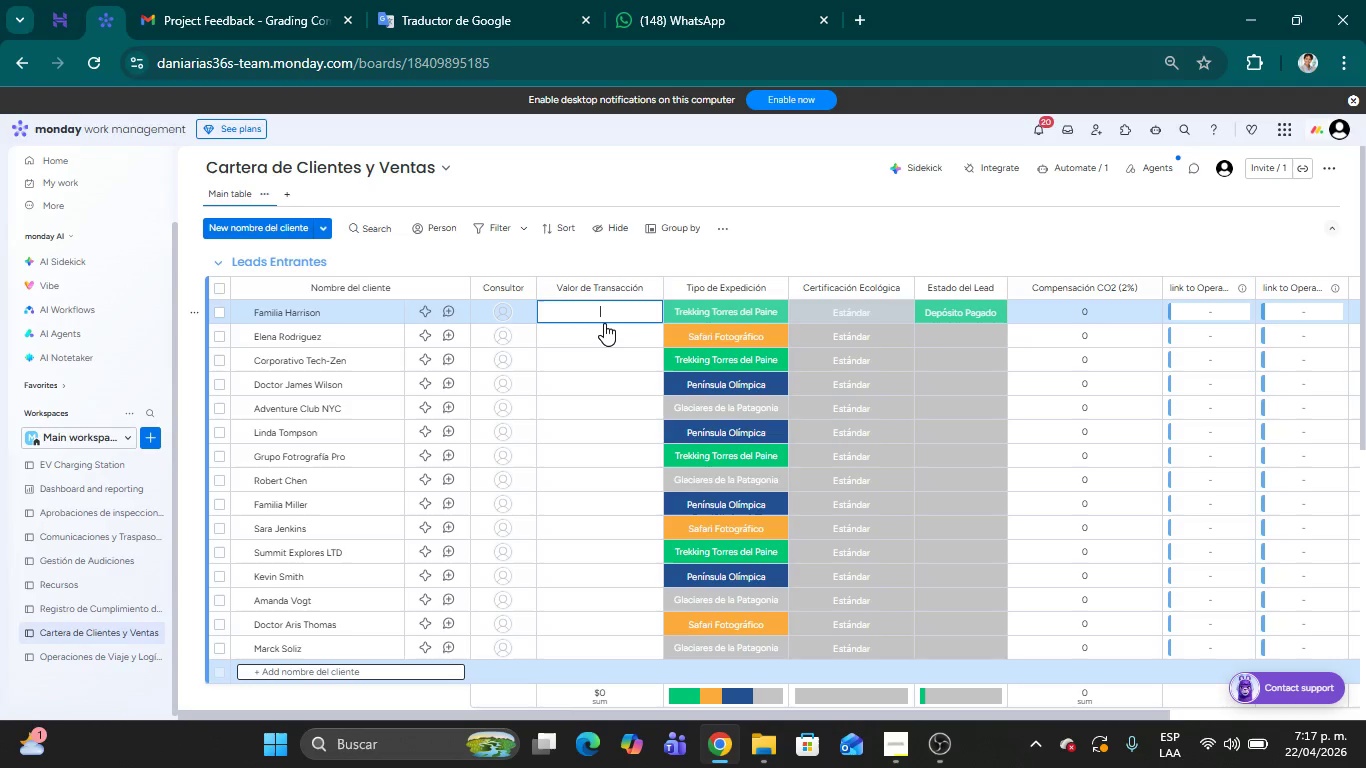 
type(12)
 